 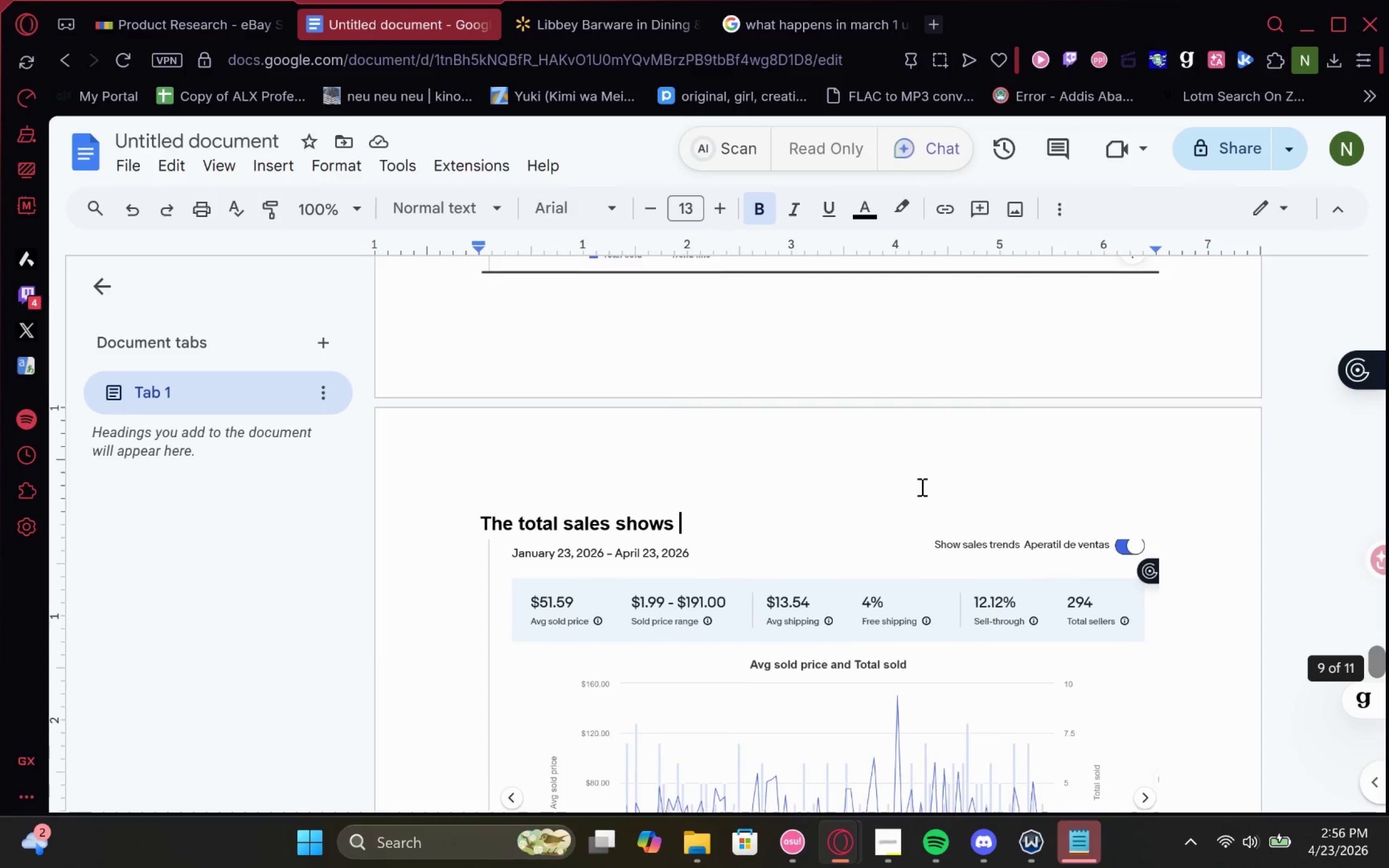 
hold_key(key=Backspace, duration=0.56)
 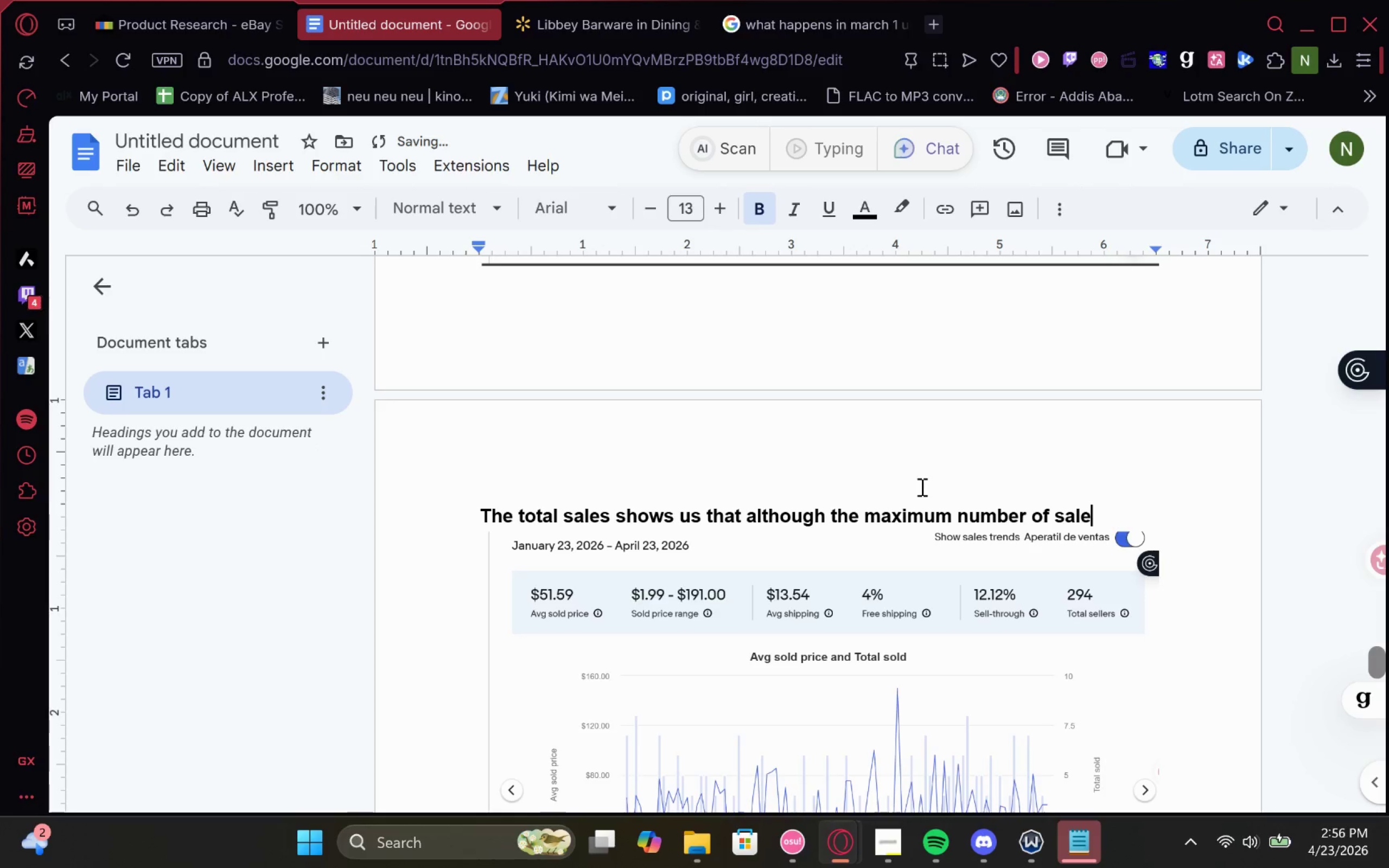 
wait(17.49)
 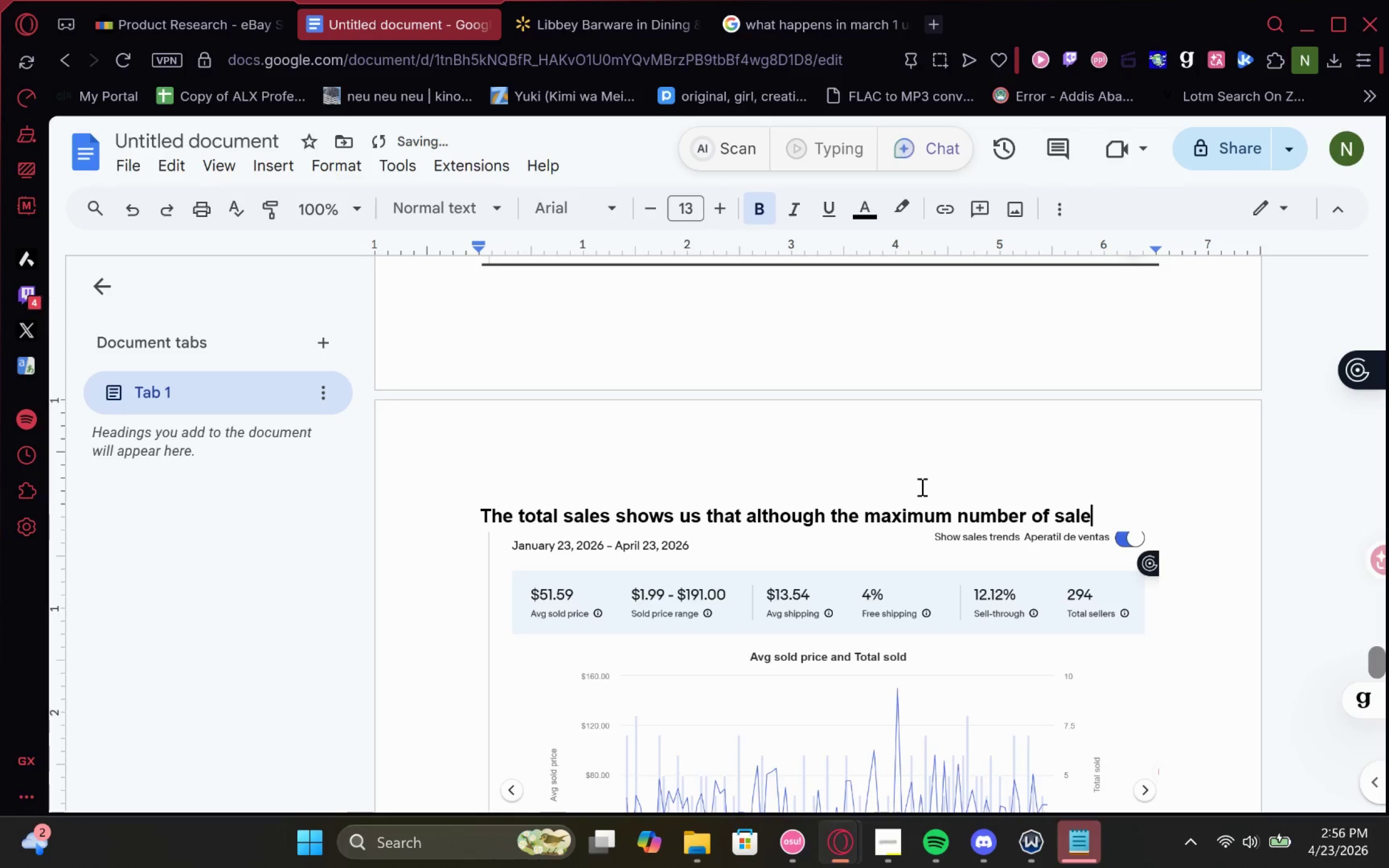 
left_click([610, 524])
 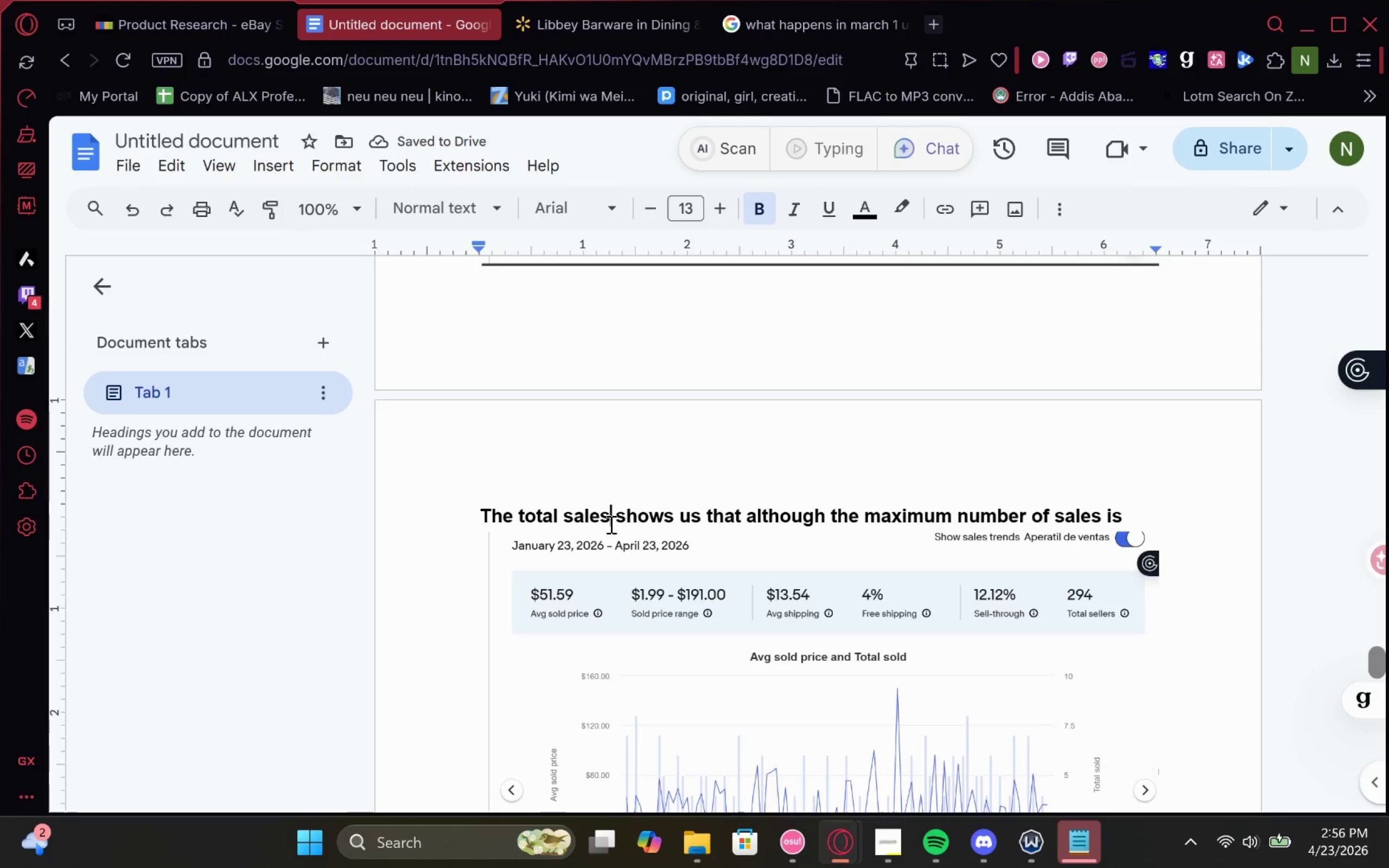 
type( volume also)
 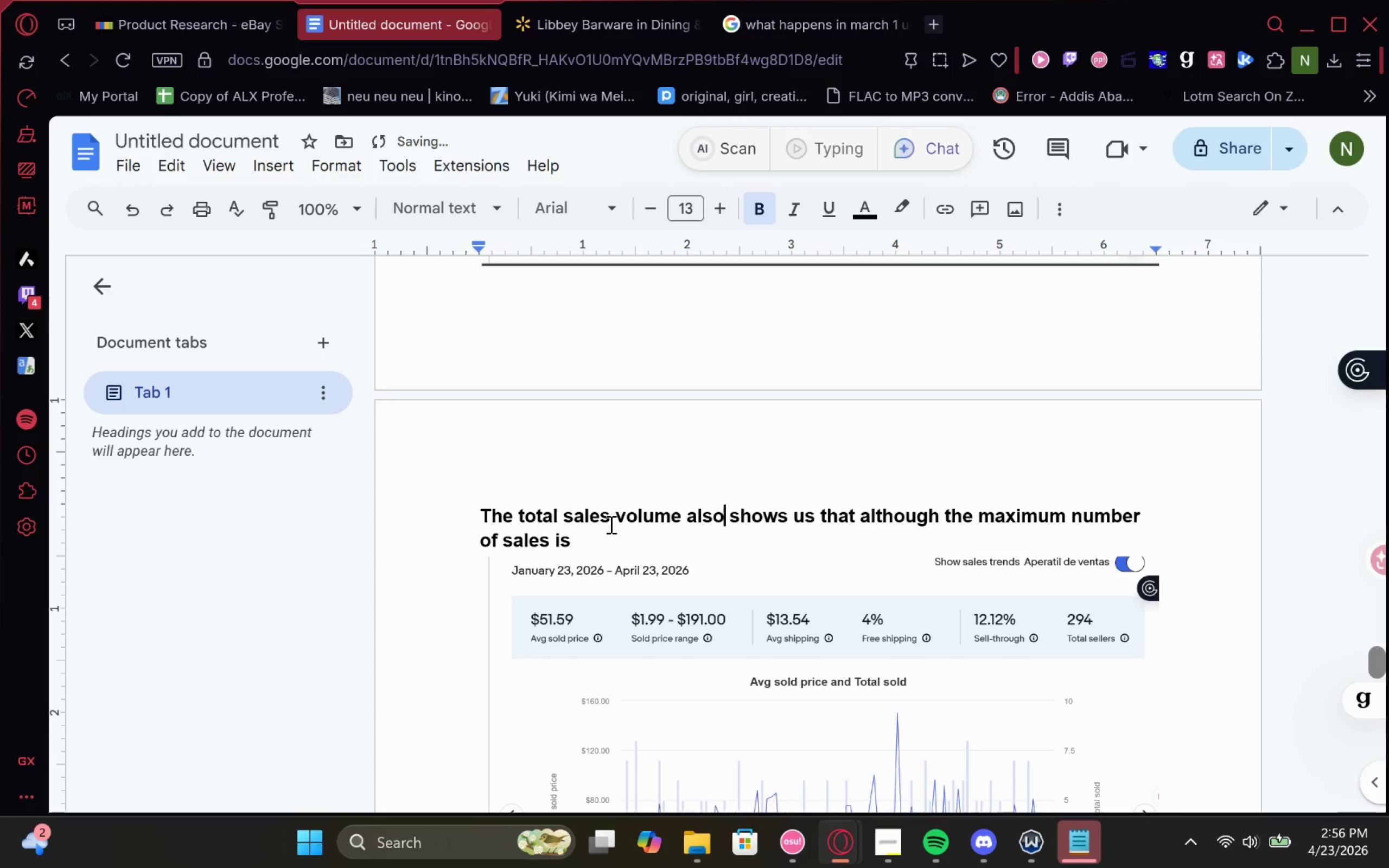 
key(ArrowDown)
 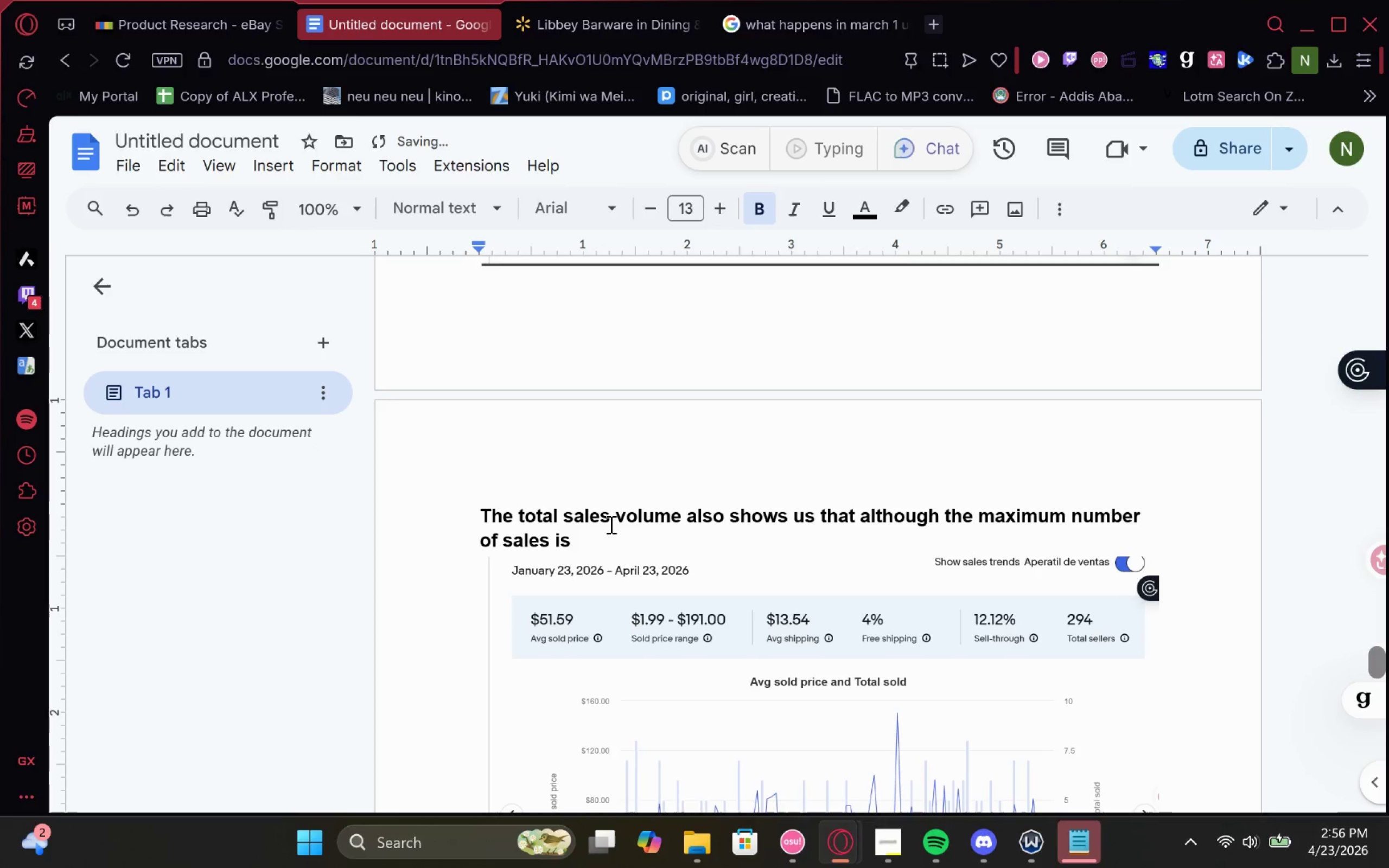 
type( lower )
key(Backspace)
type(even lower than the previous brand, it's much more evenly spread apart which actually puts is at a higher )
 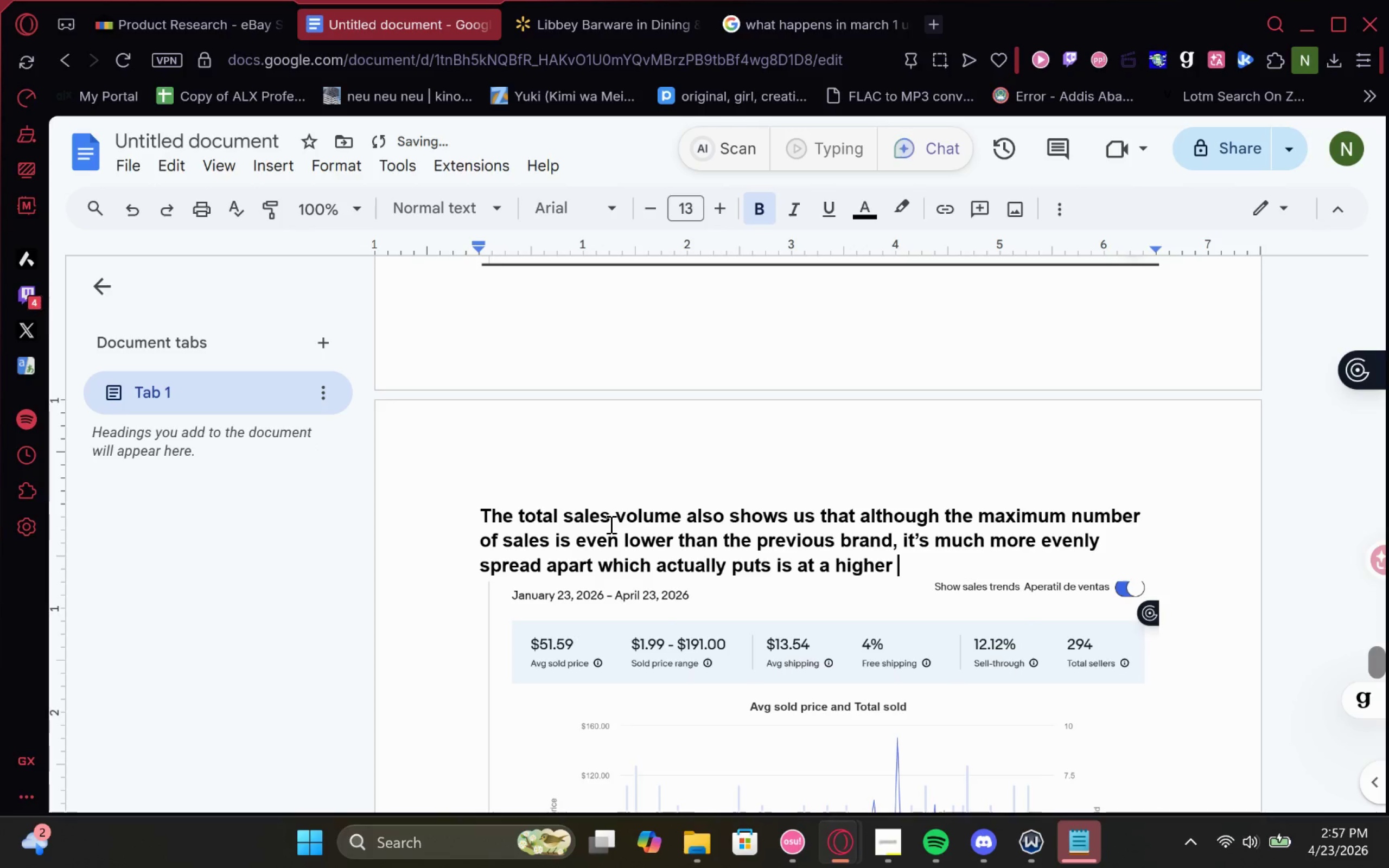 
wait(14.93)
 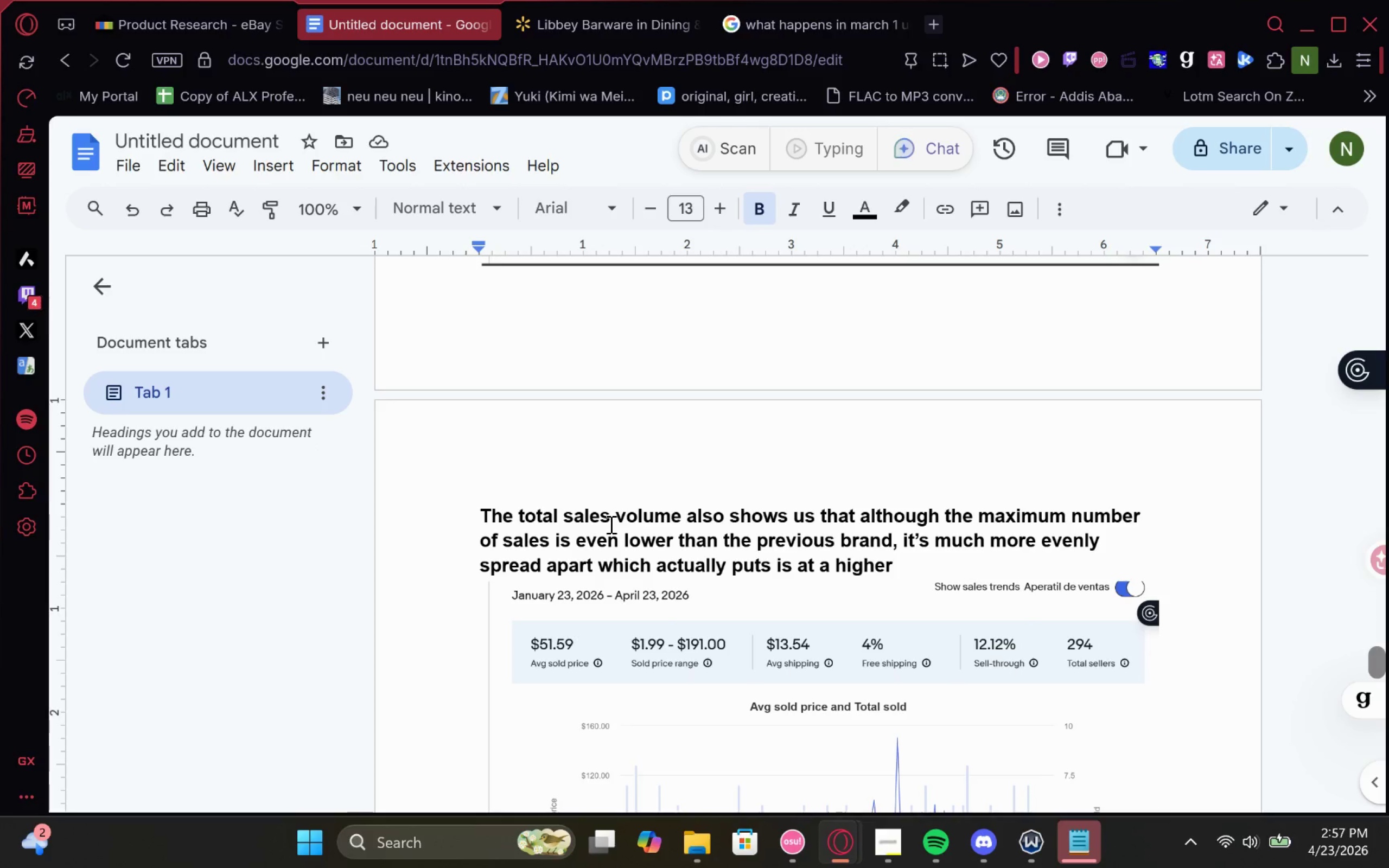 
type(tolt)
key(Backspace)
key(Backspace)
type(tal )
 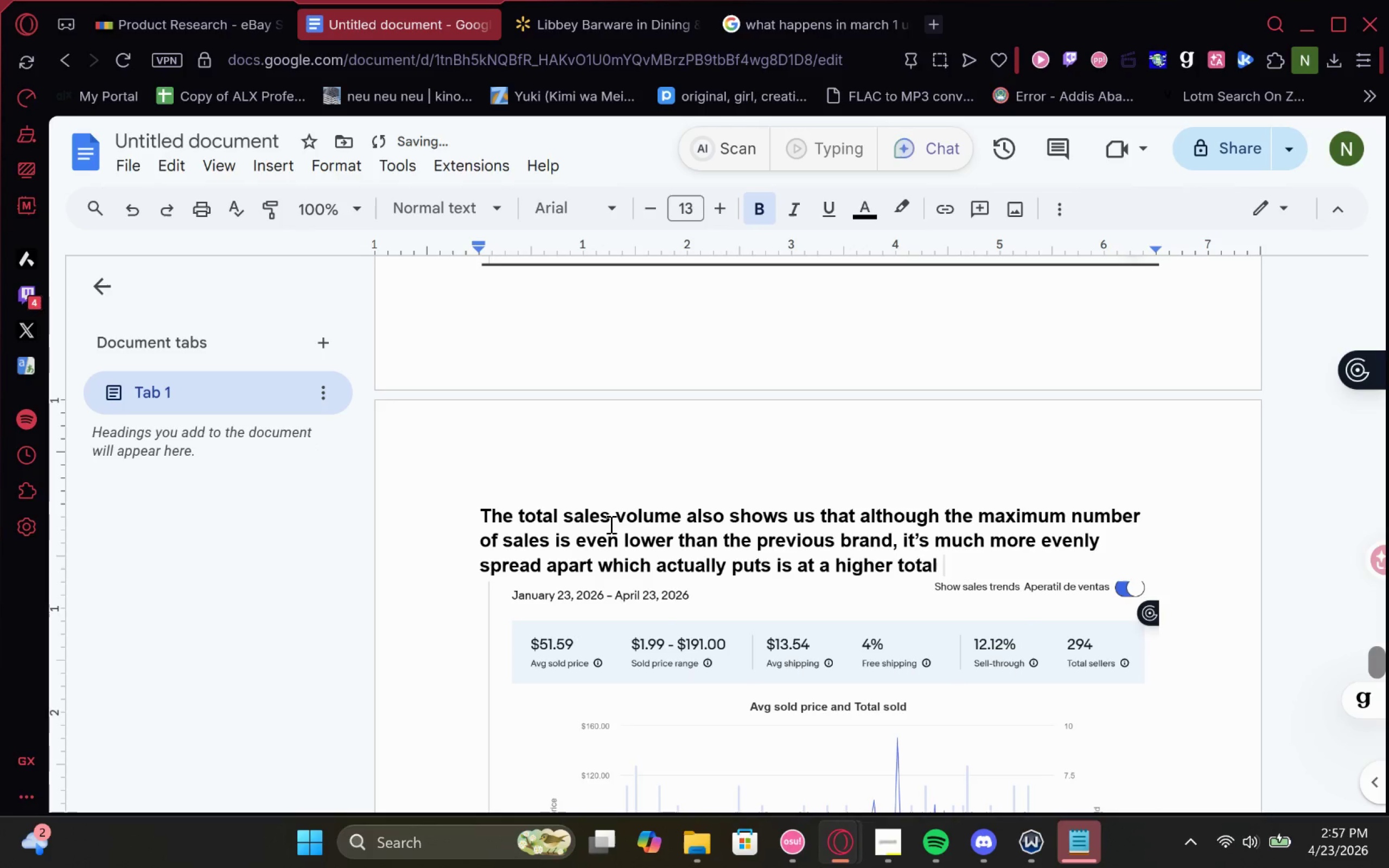 
hold_key(key=Backspace, duration=0.59)
 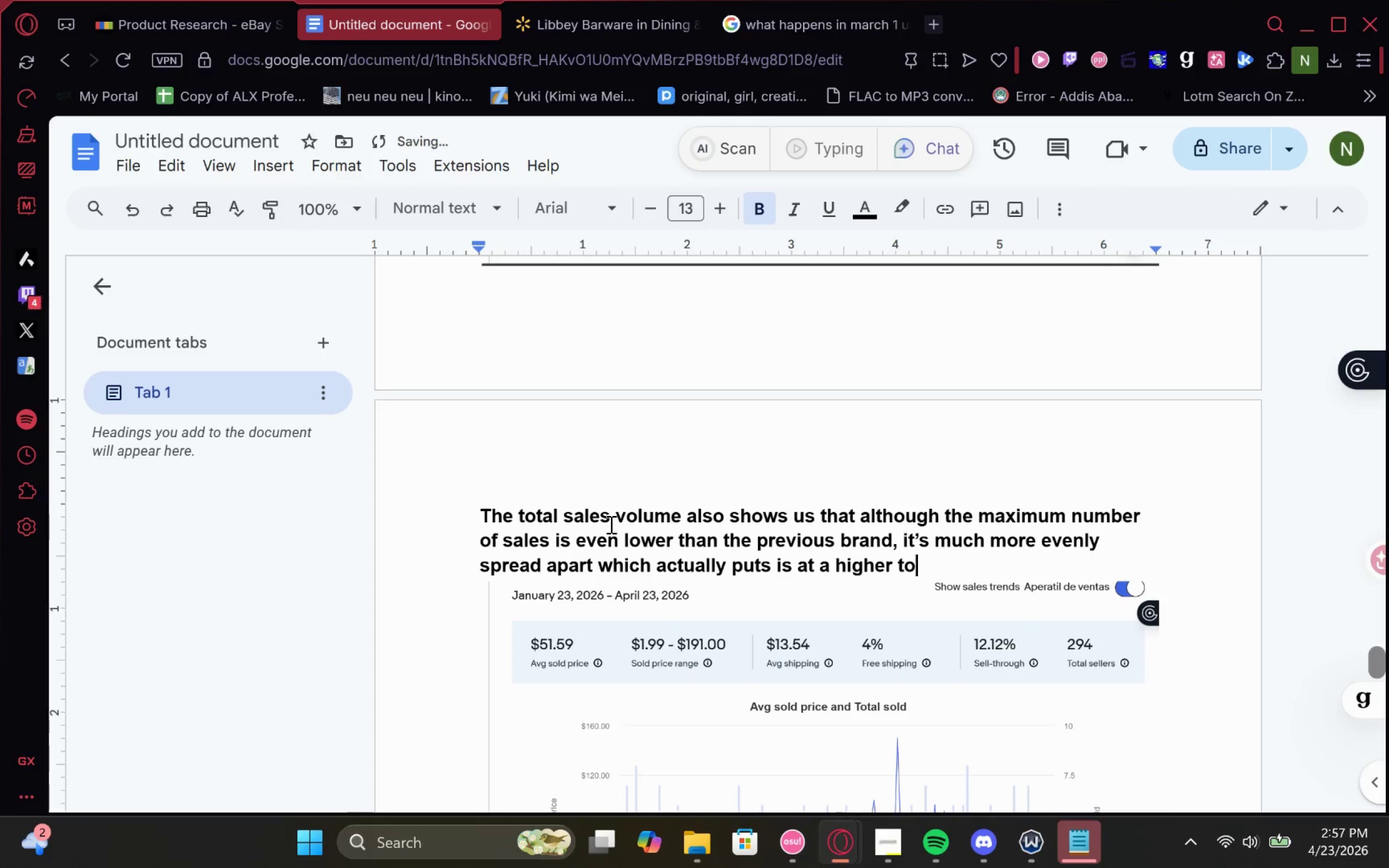 
key(Backspace)
key(Backspace)
type(sale volume over the 90 day period)
 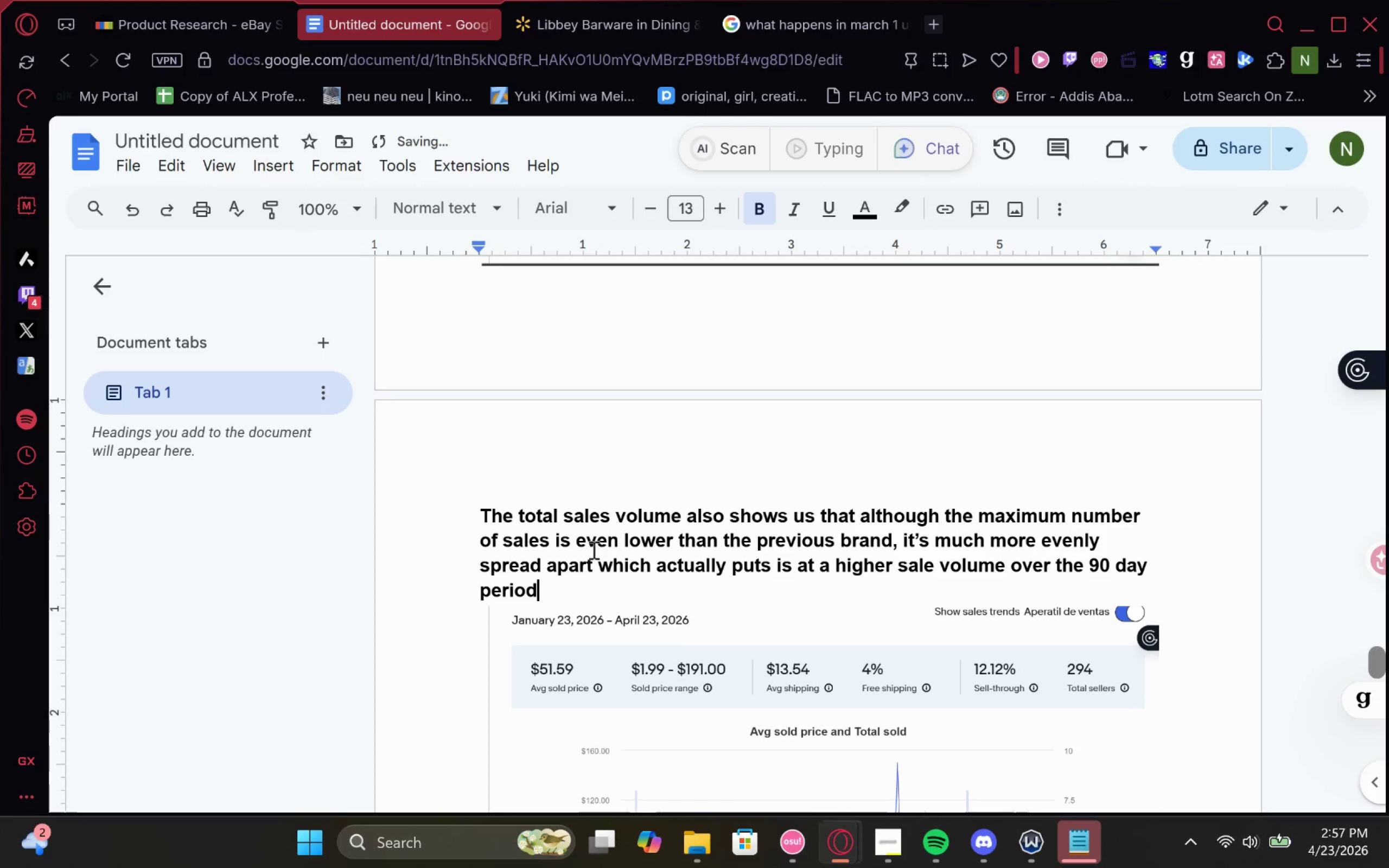 
key(Period)
 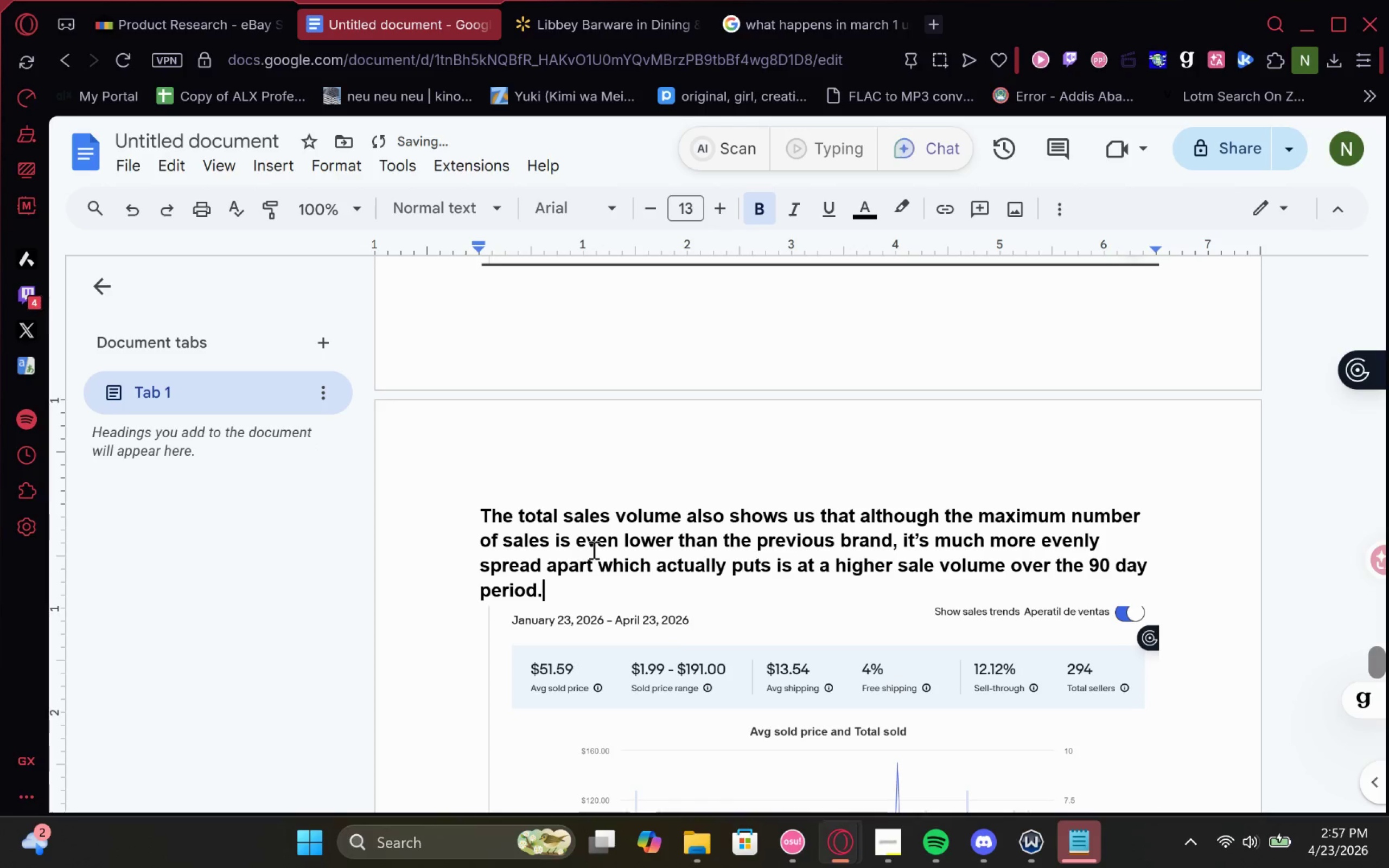 
key(Space)
 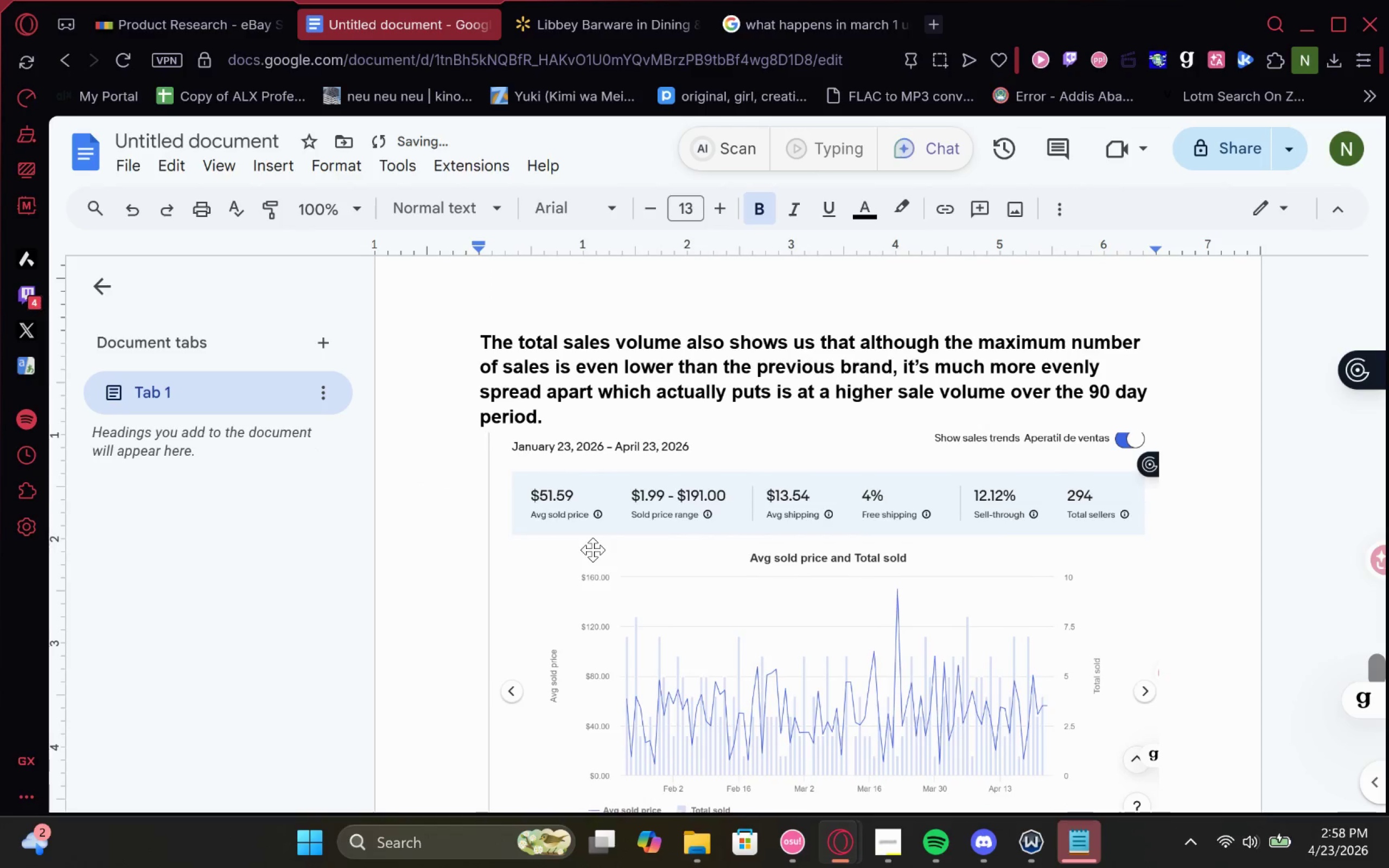 
wait(18.95)
 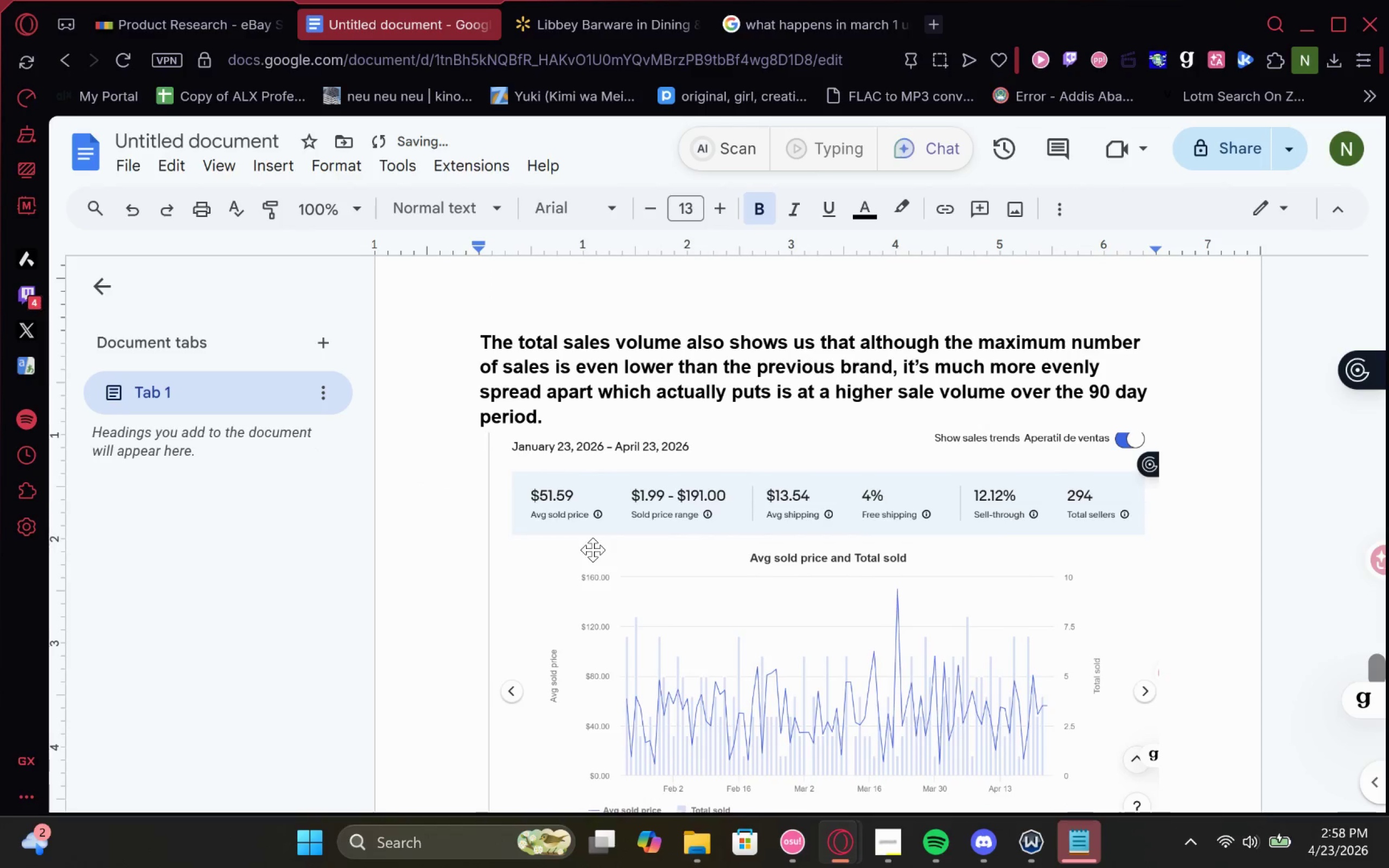 
left_click_drag(start_coordinate=[551, 403], to_coordinate=[469, 331])
 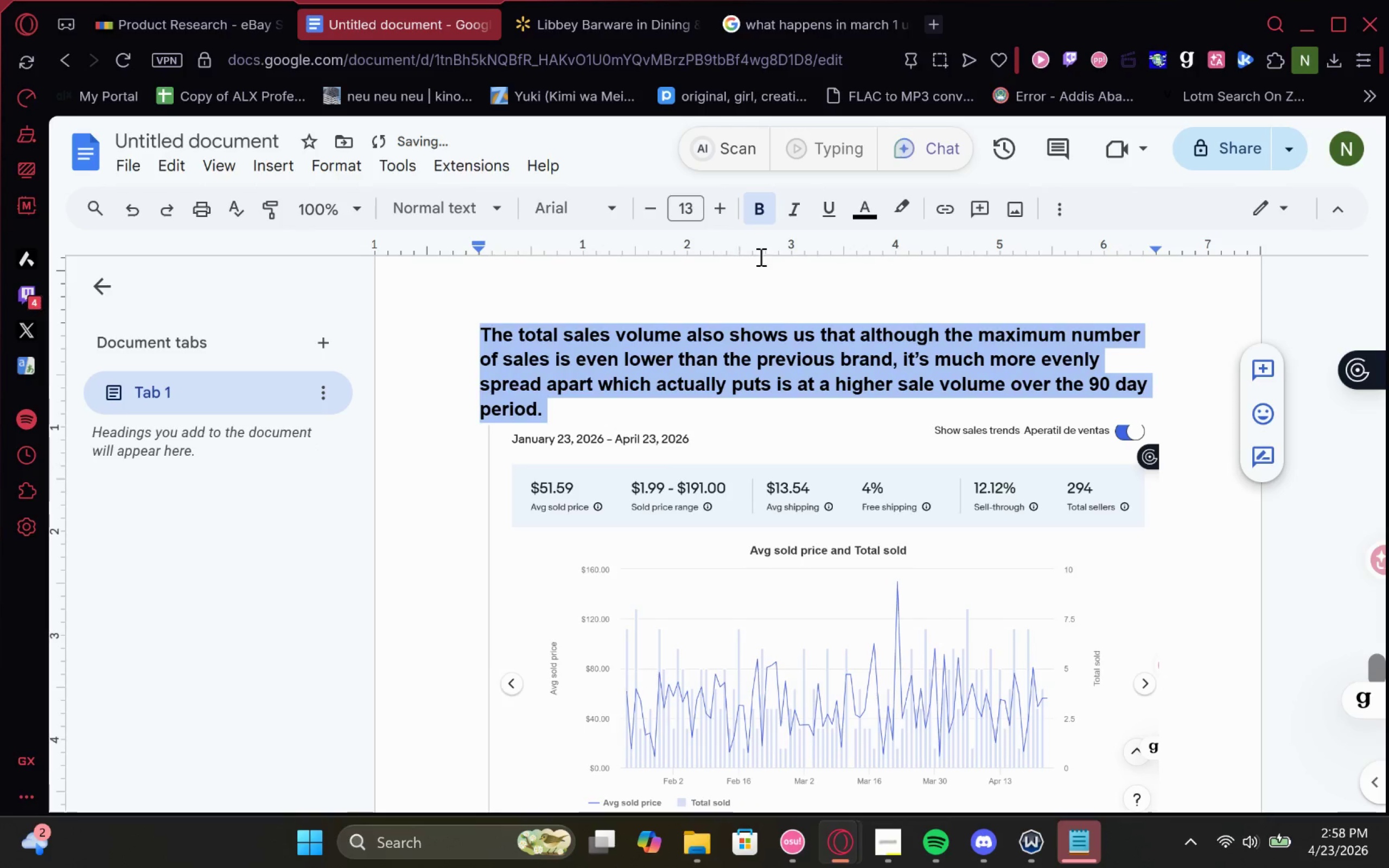 
left_click([756, 209])
 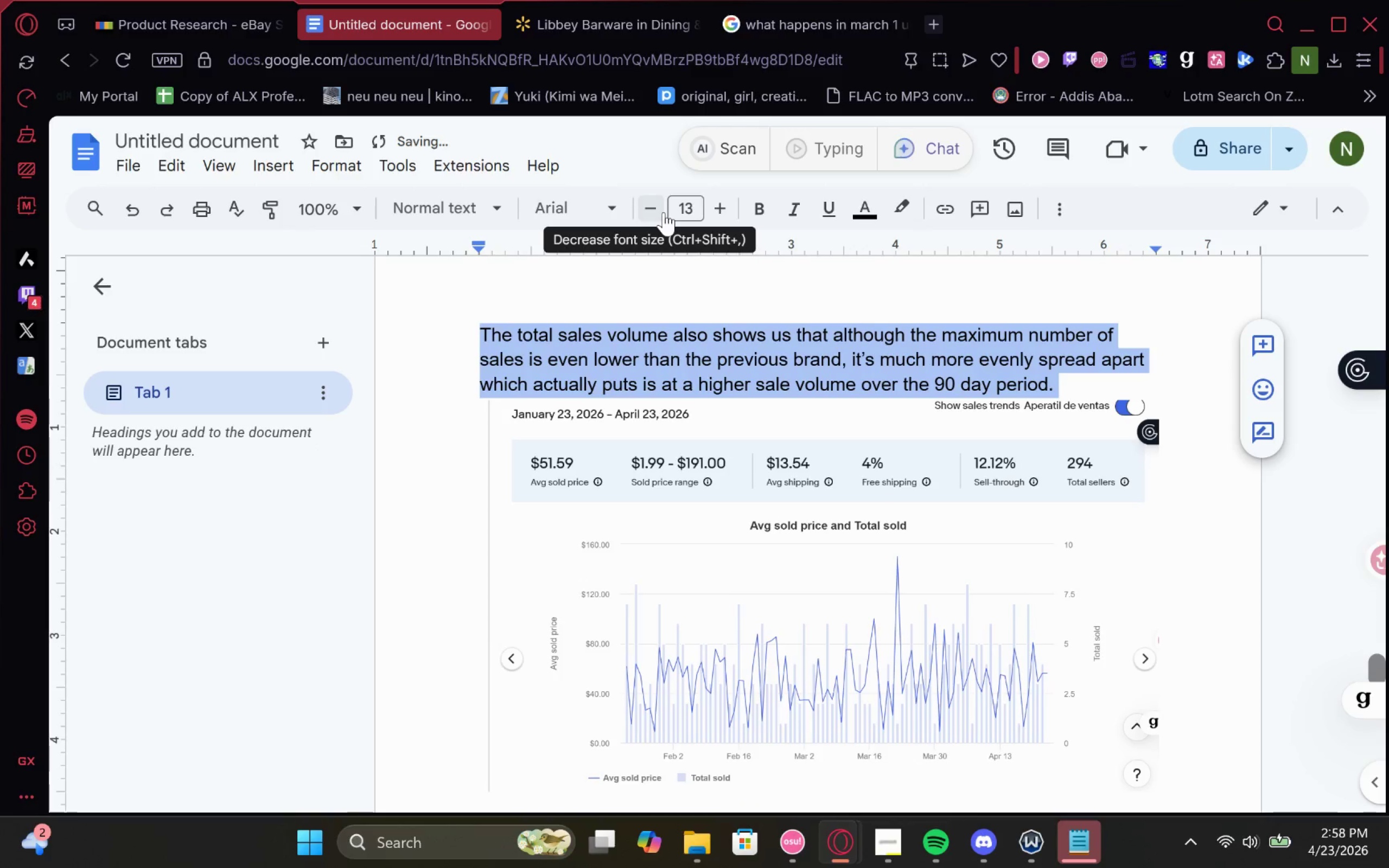 
double_click([664, 212])
 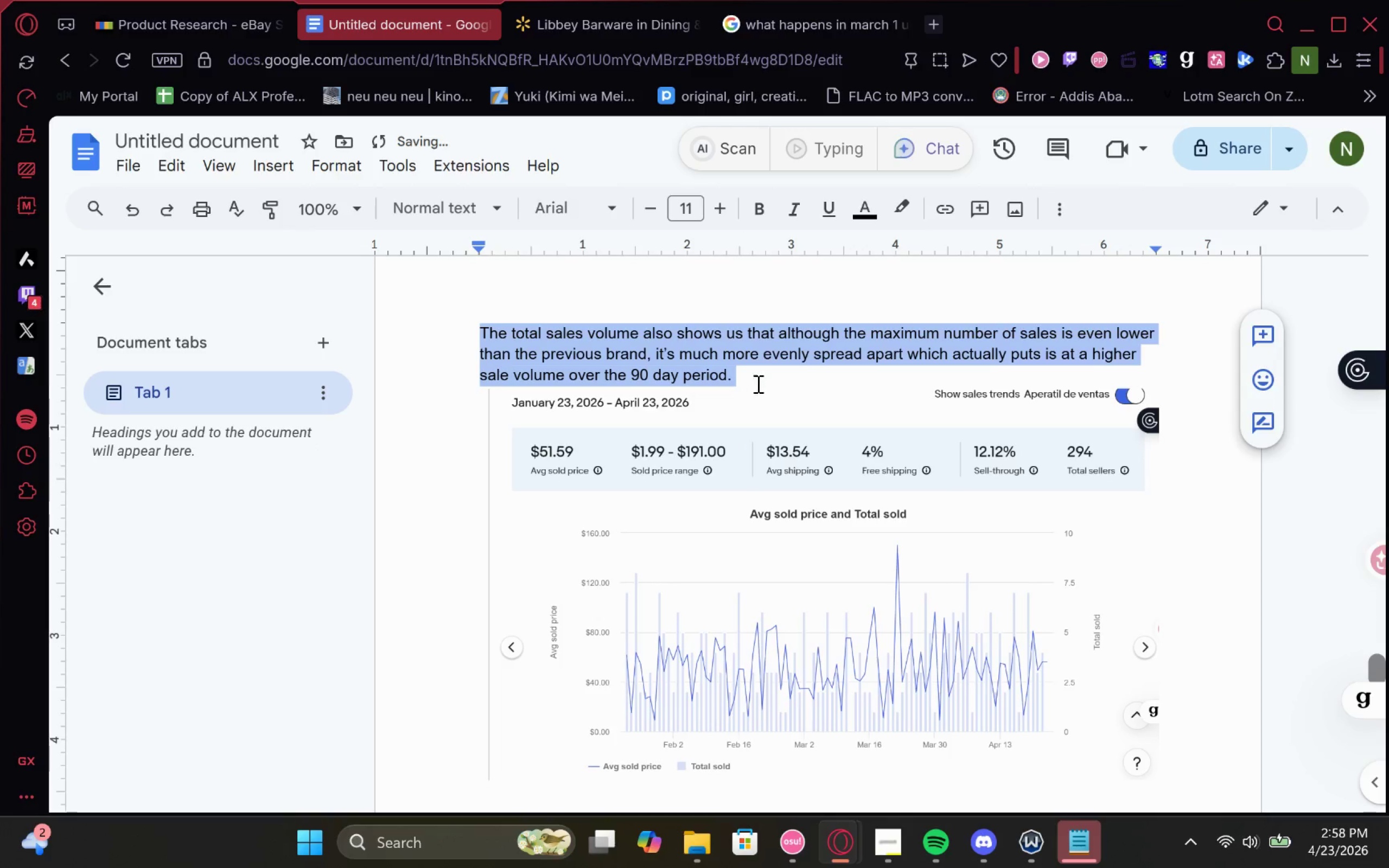 
left_click([756, 381])
 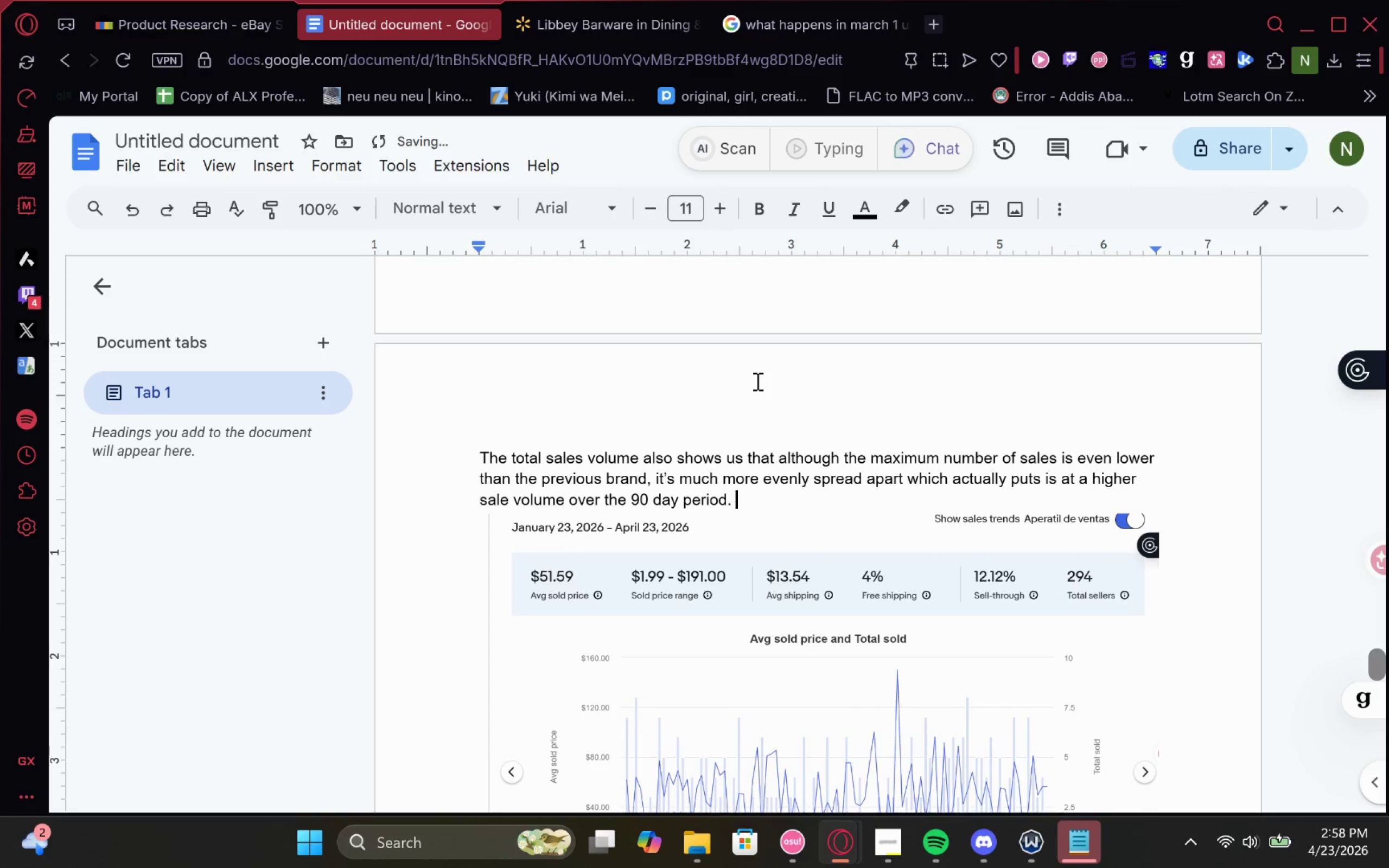 
type(whi)
key(Backspace)
key(Backspace)
key(Backspace)
 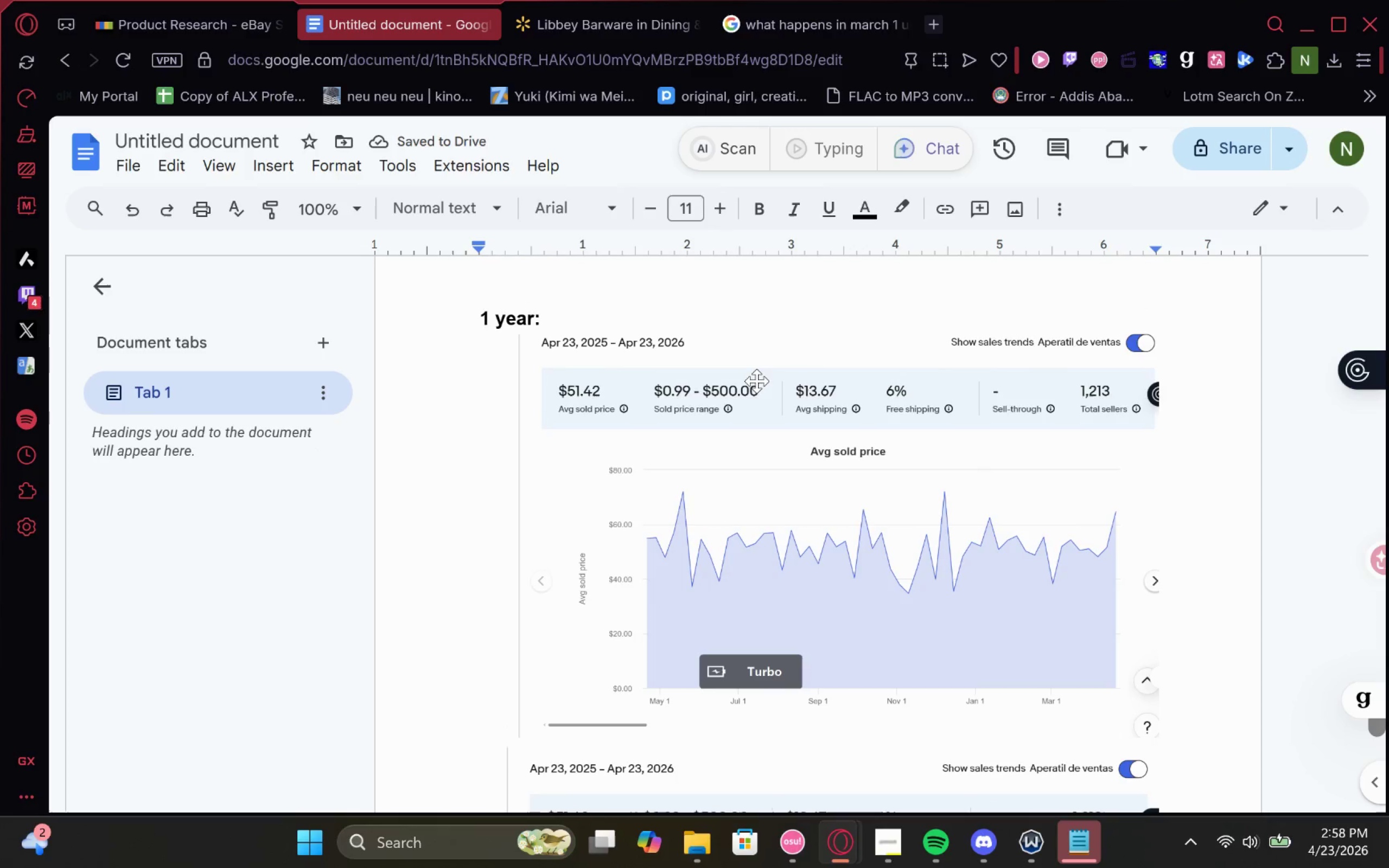 
left_click([710, 305])
 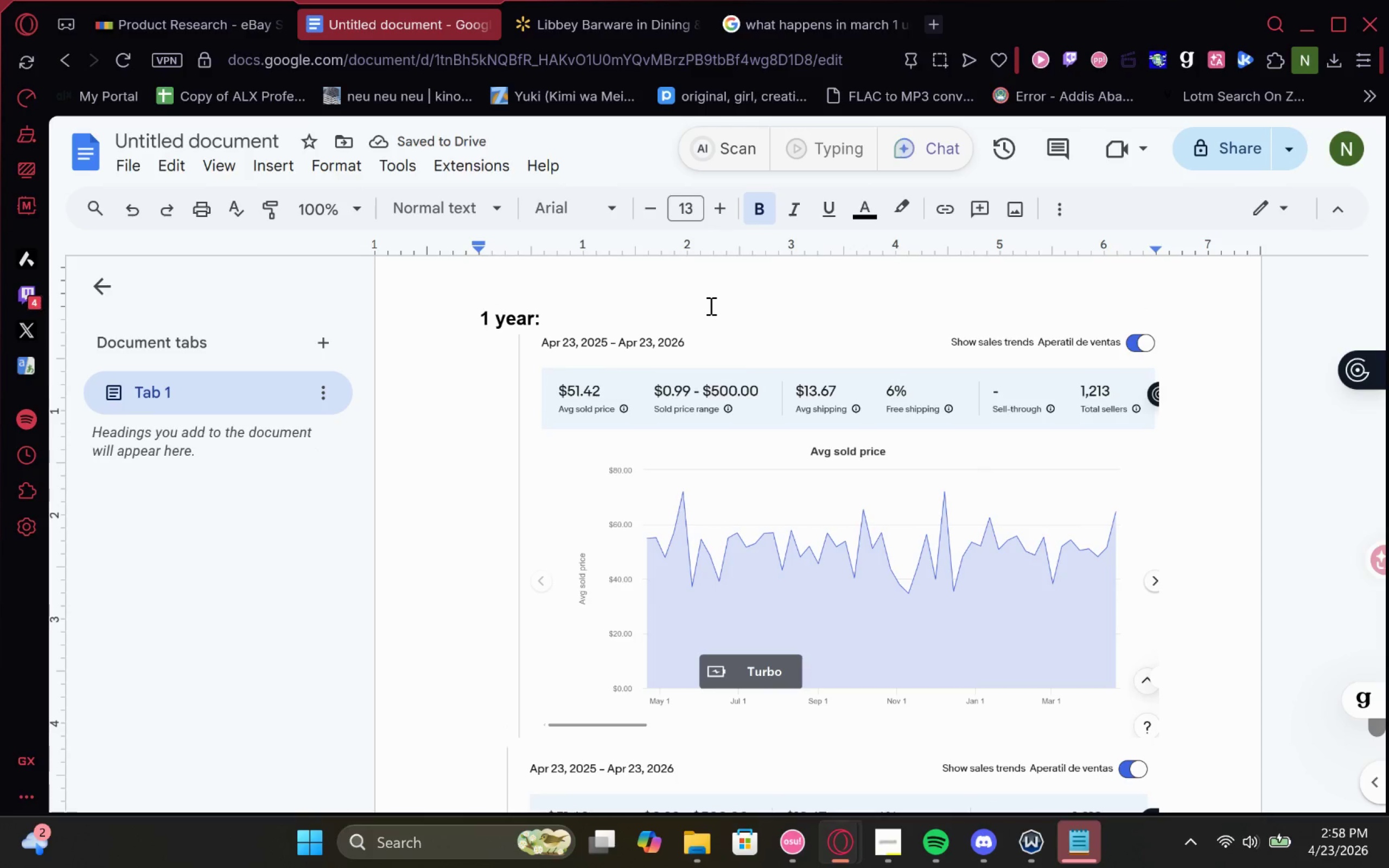 
key(Enter)
 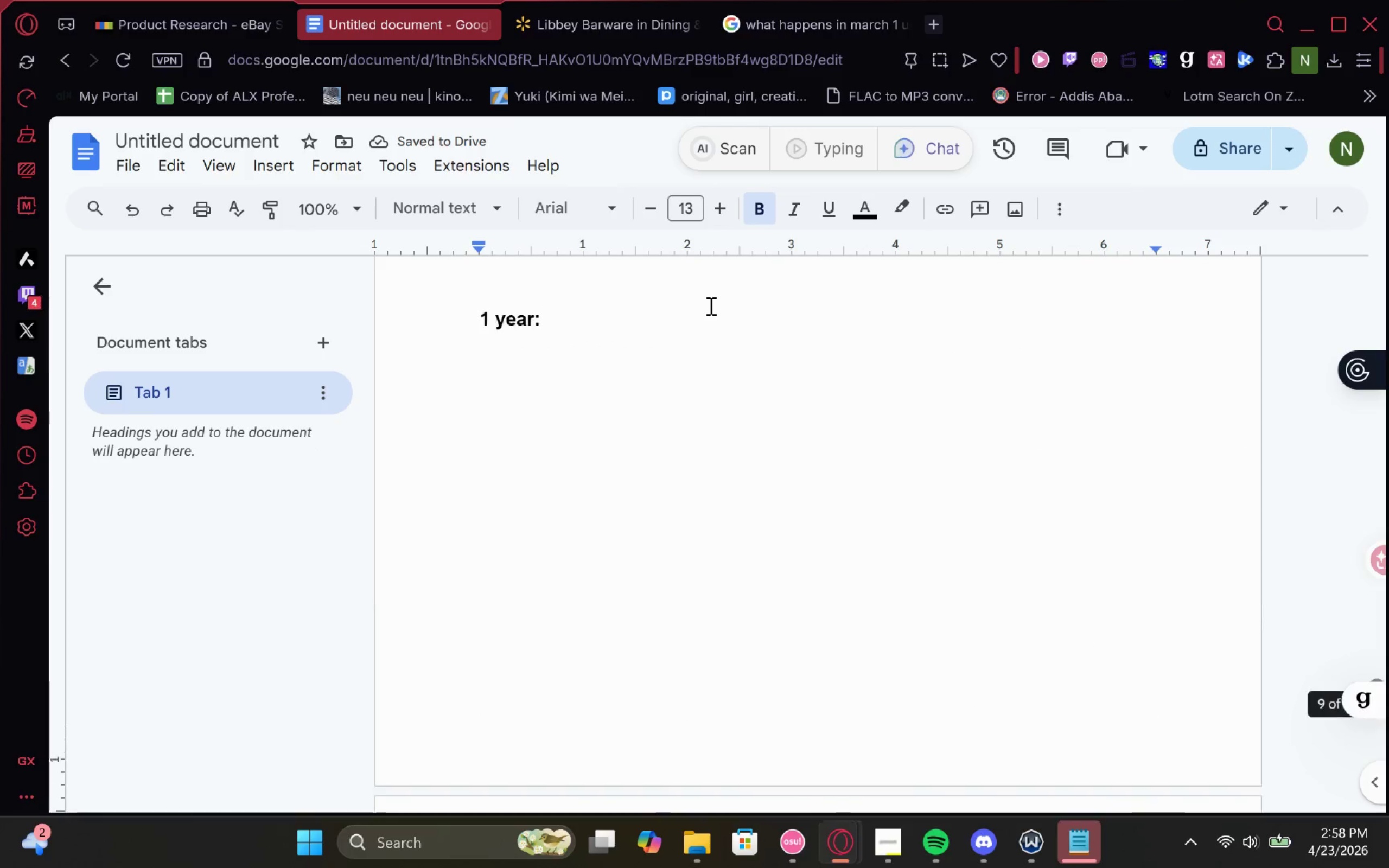 
key(Control+Z)
 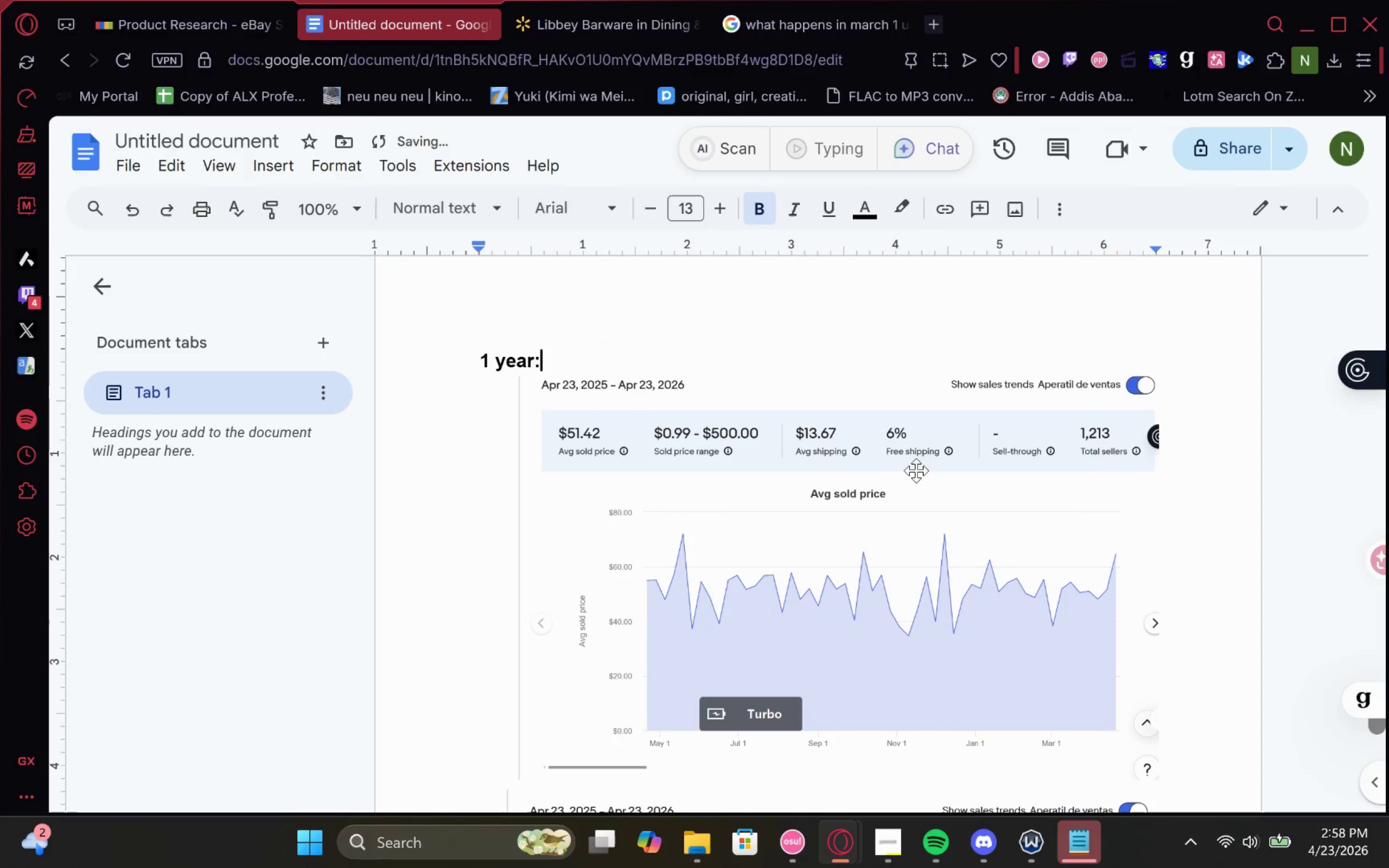 
key(K)
 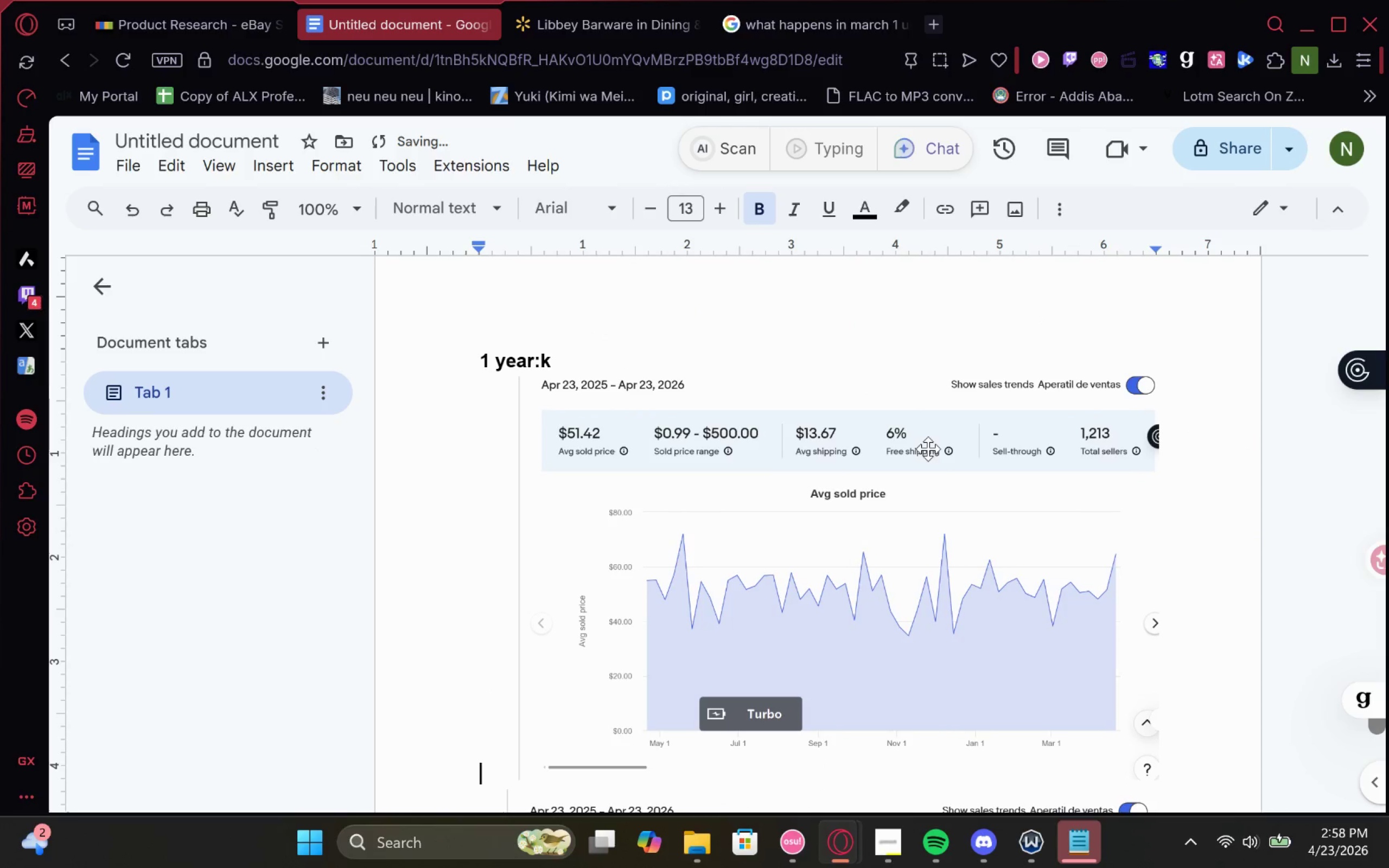 
key(Backspace)
 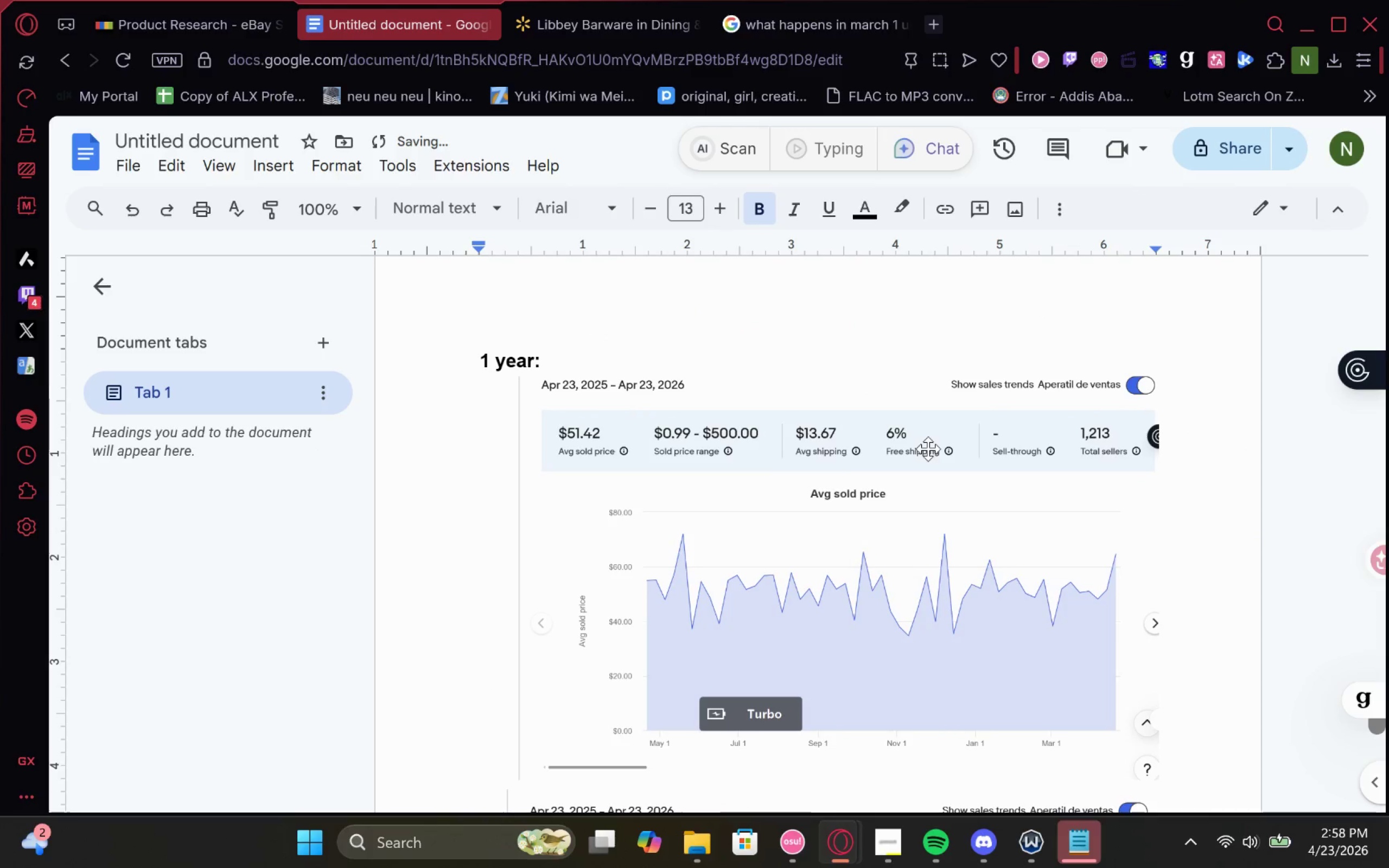 
key(T)
 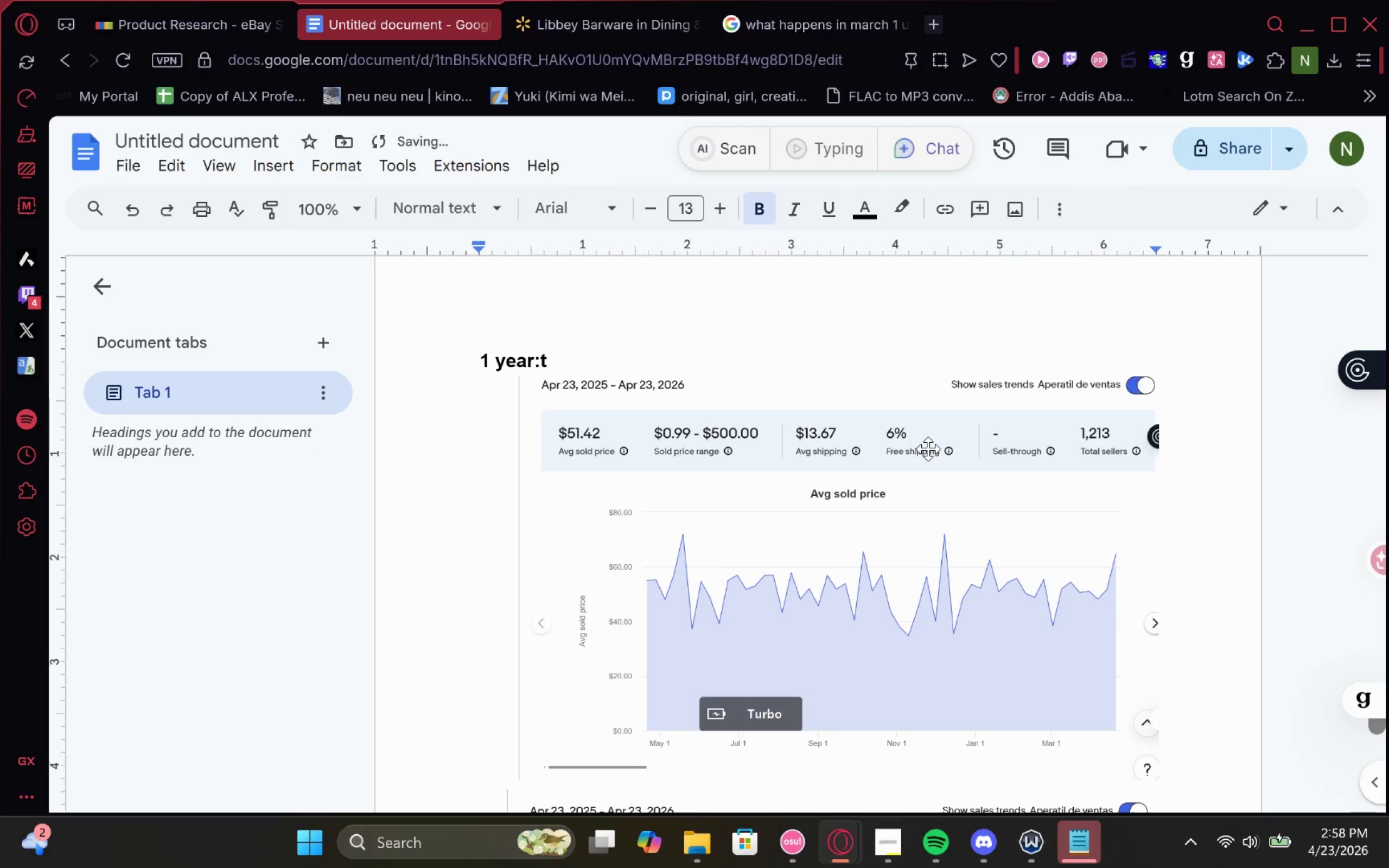 
key(Backspace)
 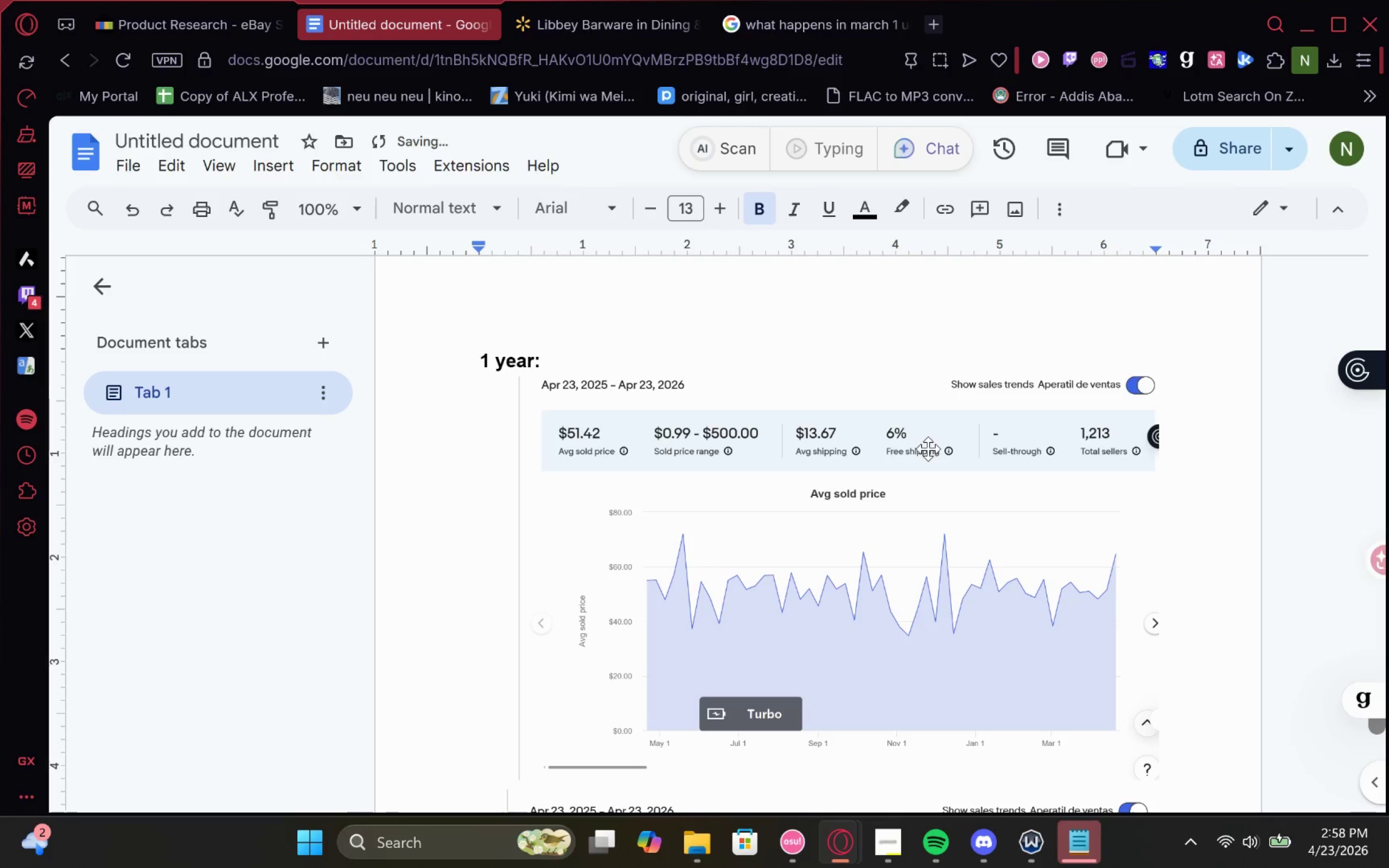 
key(ArrowDown)
 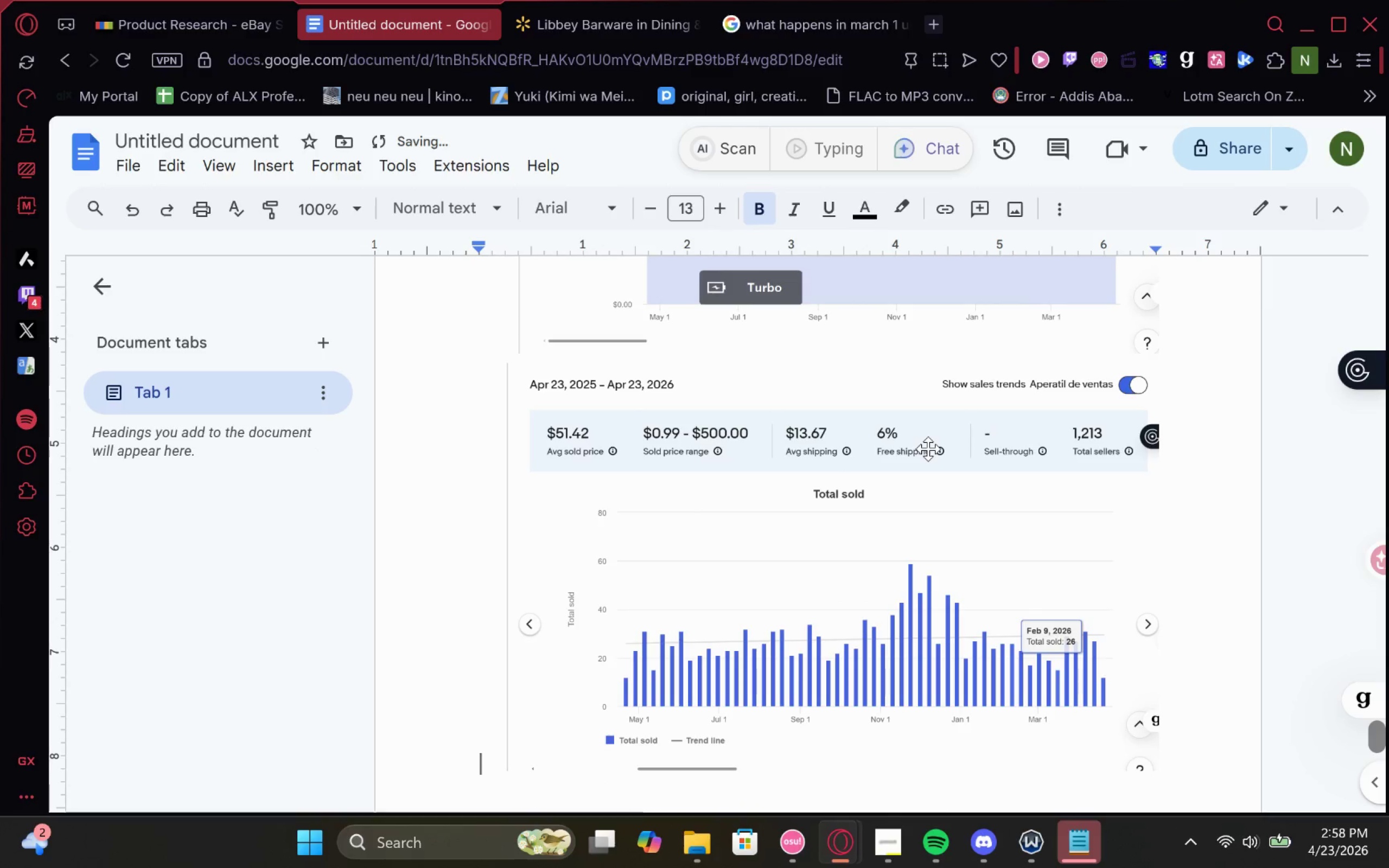 
type(the 1 year resulta)
key(Backspace)
key(Backspace)
type(ts also fut)
key(Backspace)
type(rther affir)
 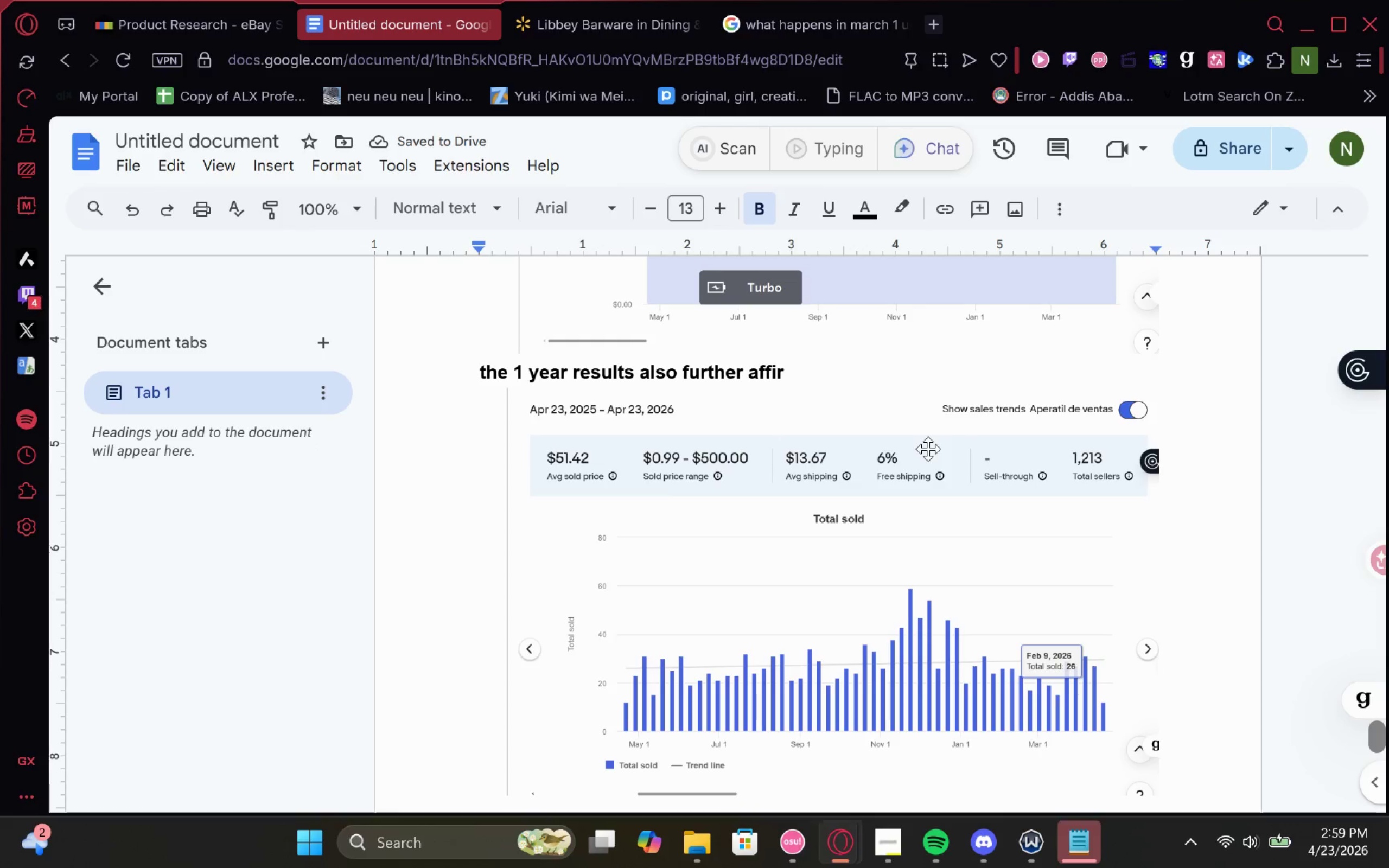 
wait(5.31)
 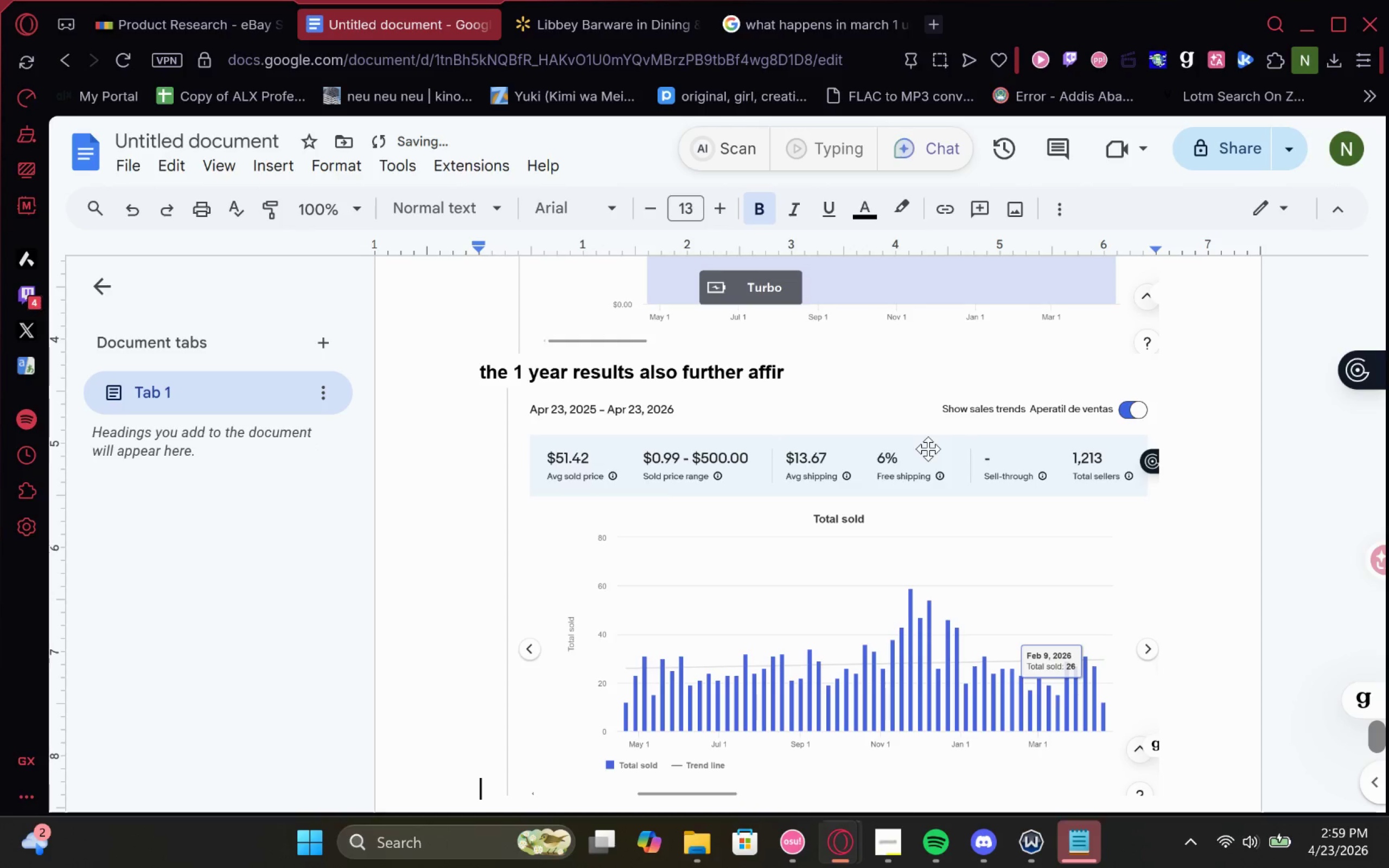 
type(m out i)
key(Backspace)
key(Backspace)
key(Backspace)
type(r initial )
 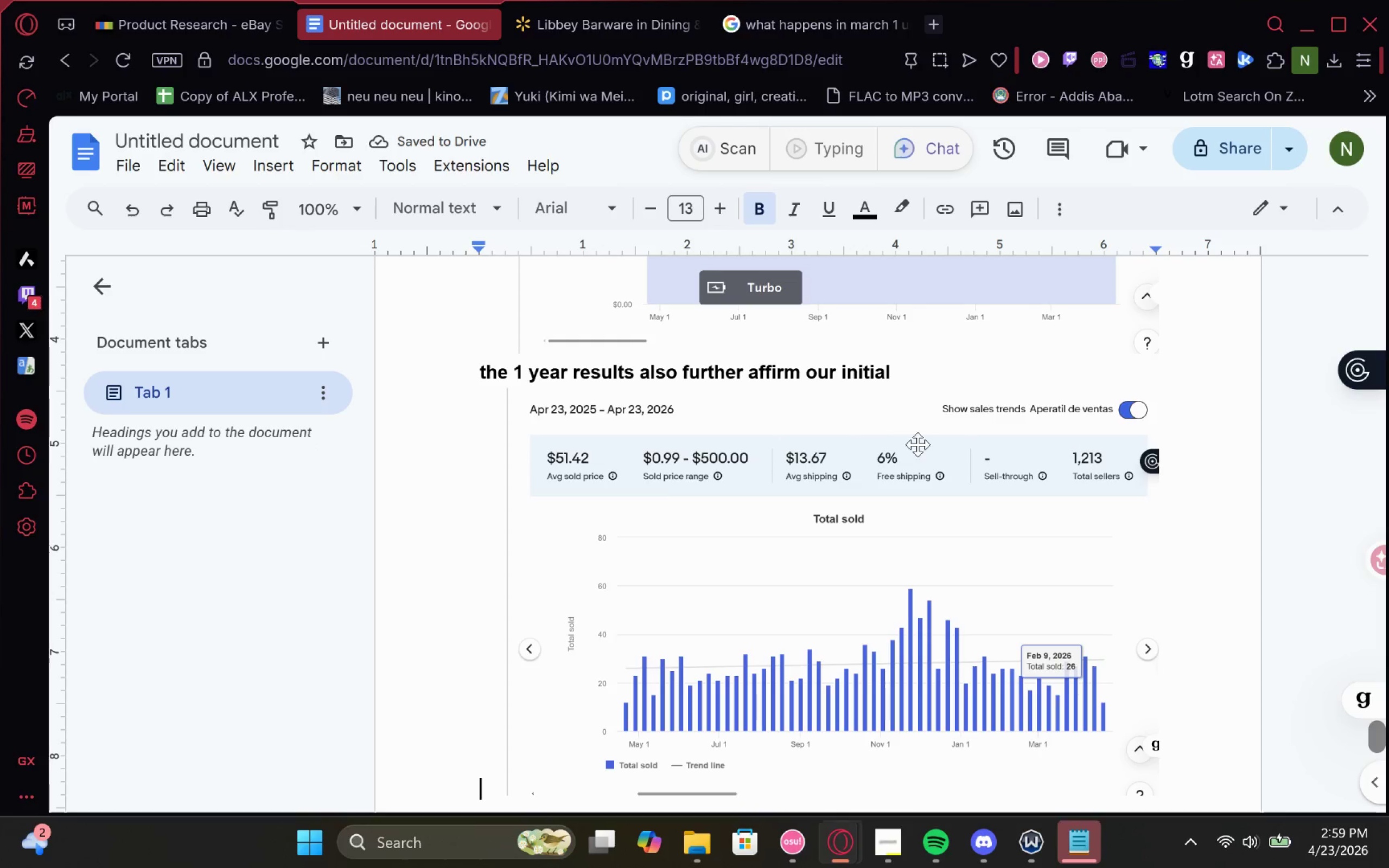 
type(belief that )
 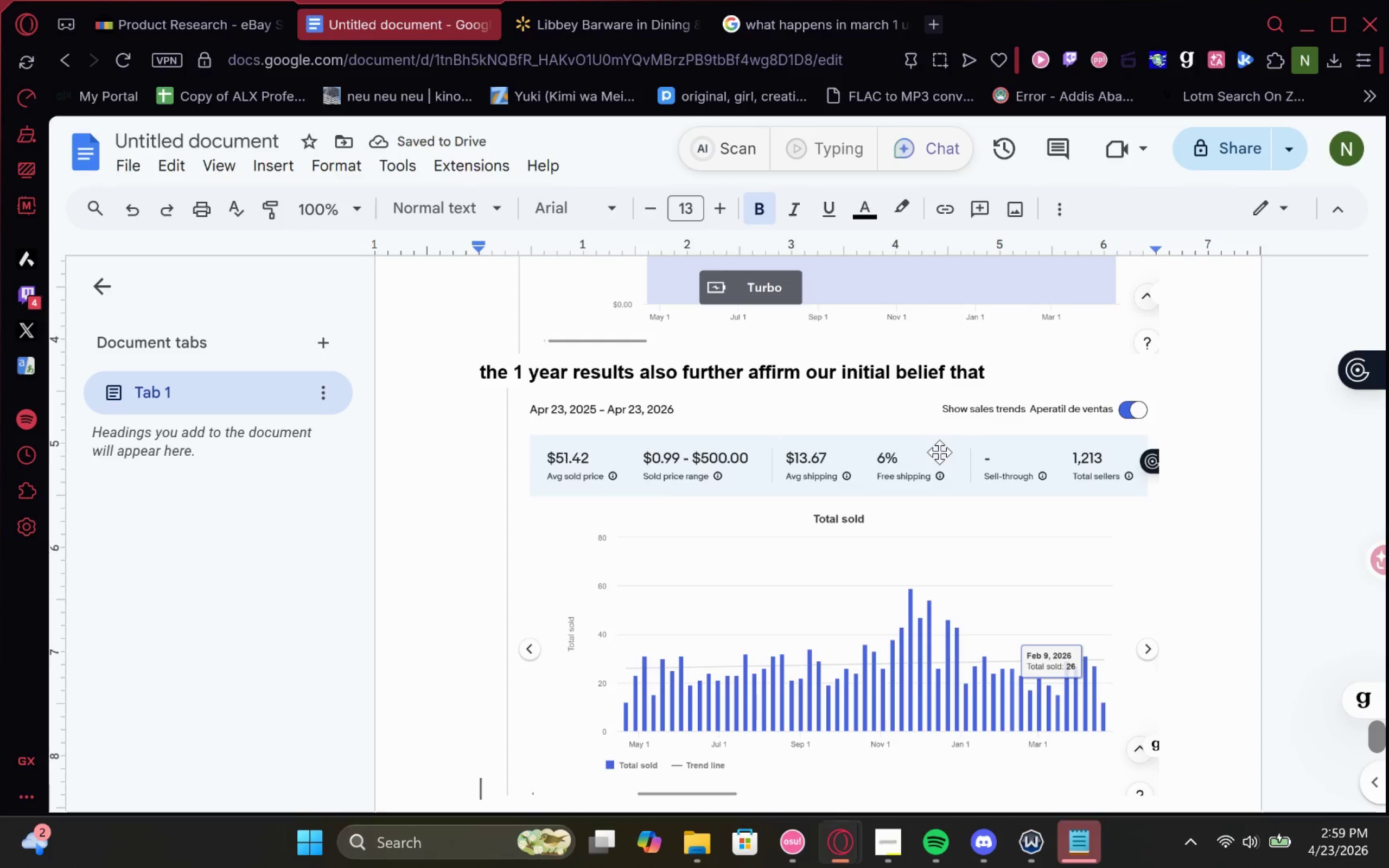 
wait(8.6)
 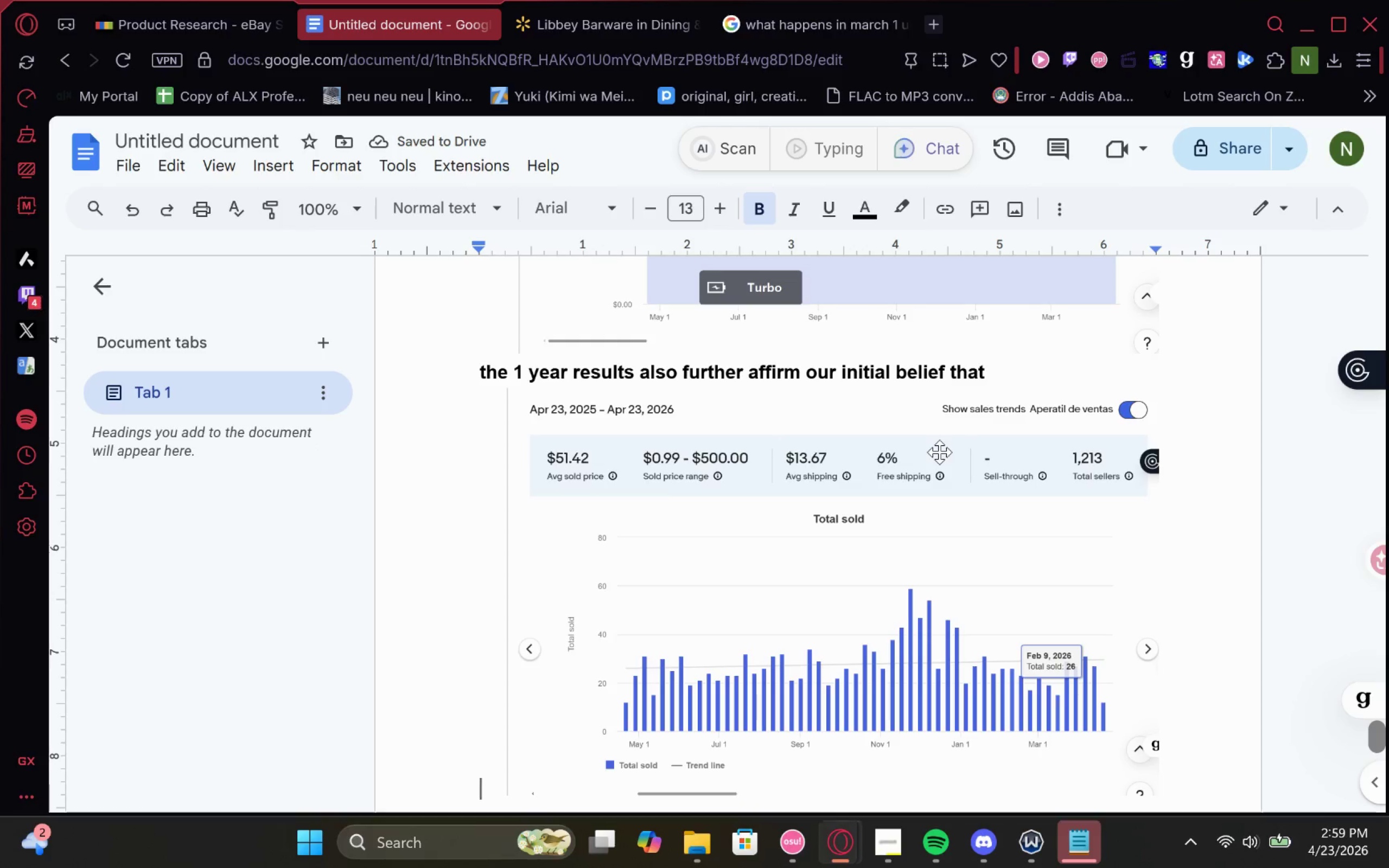 
type(this brand seems to be a moderate rice moderate sales )
 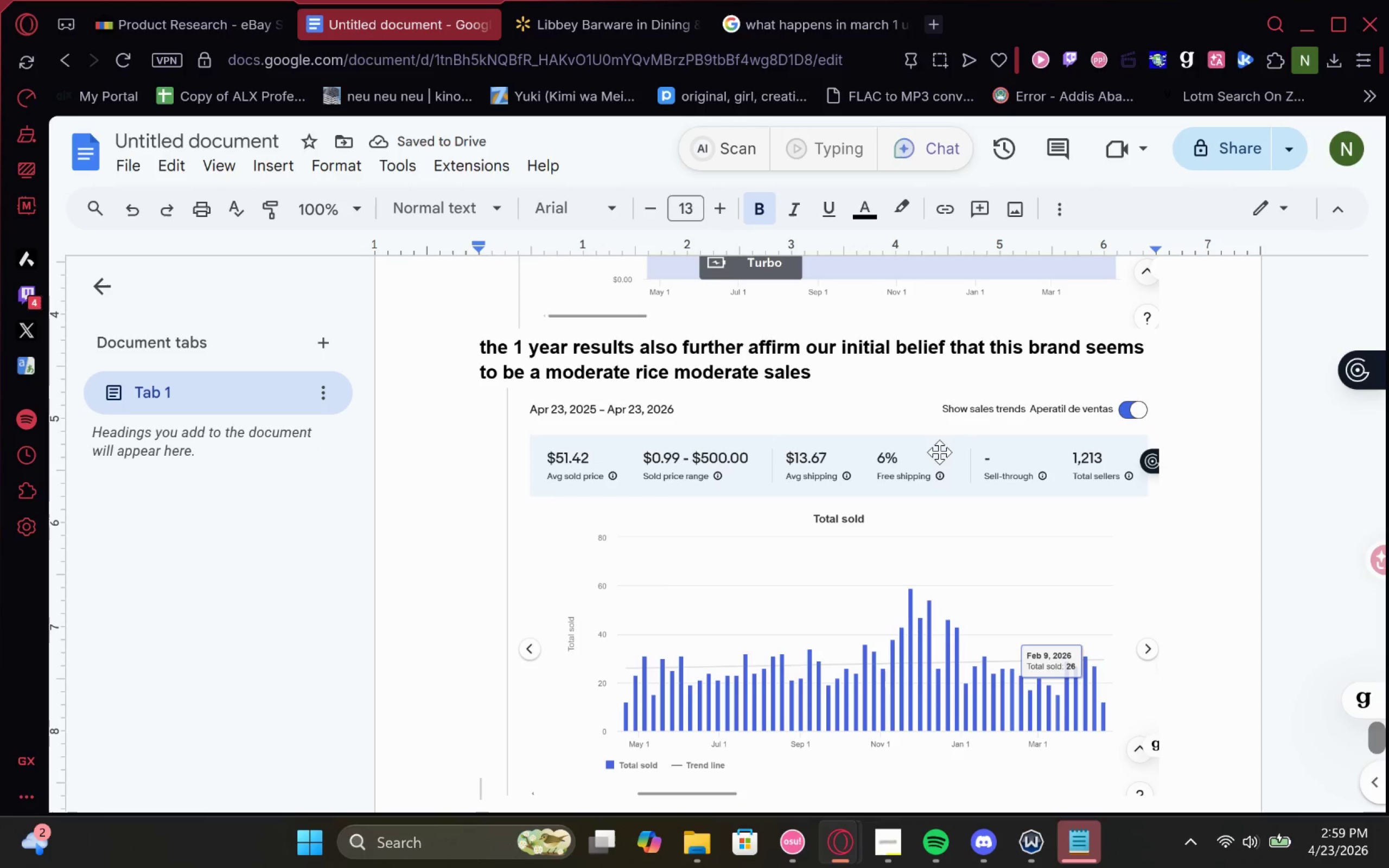 
type(type of product)
 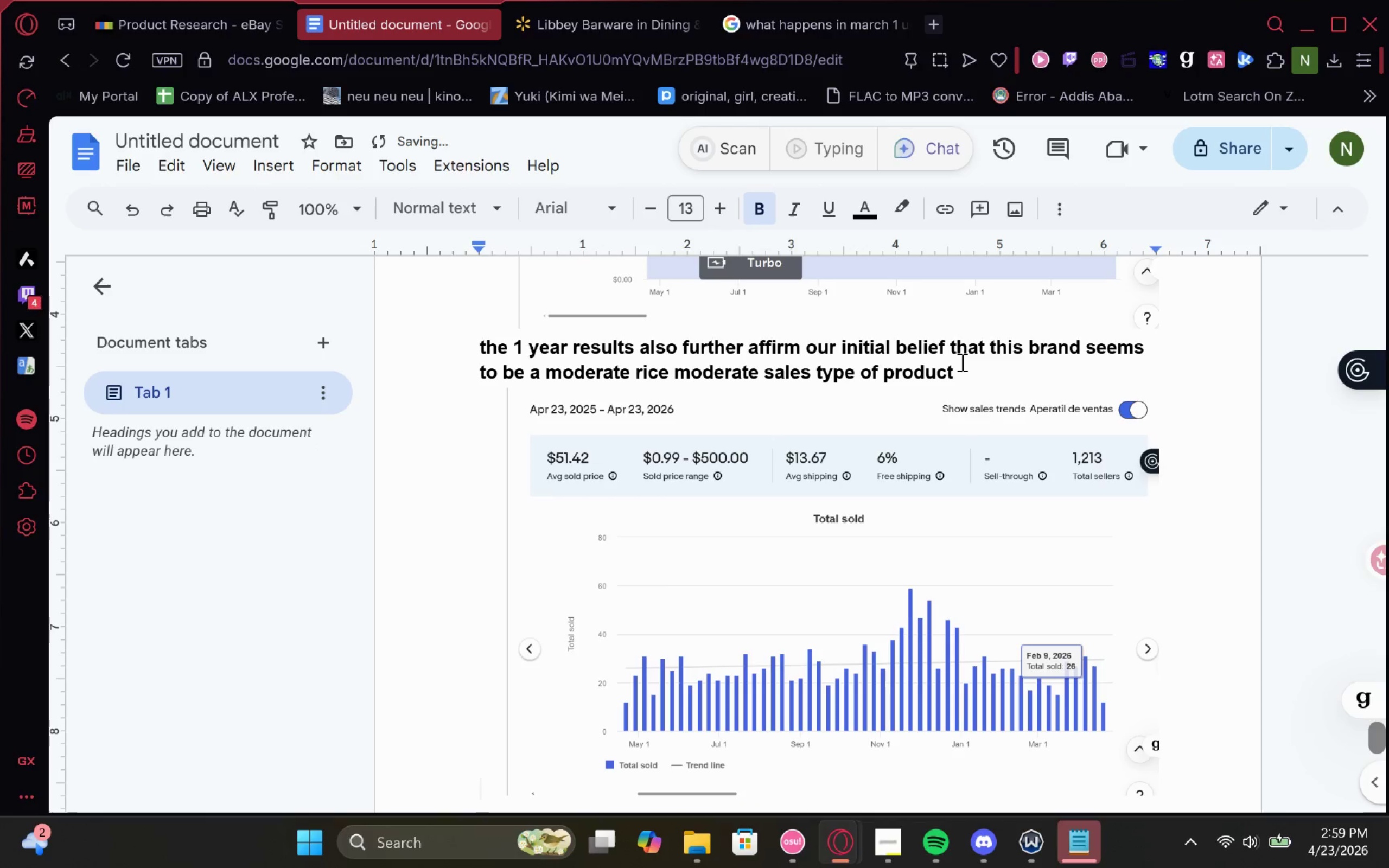 
left_click_drag(start_coordinate=[961, 366], to_coordinate=[474, 330])
 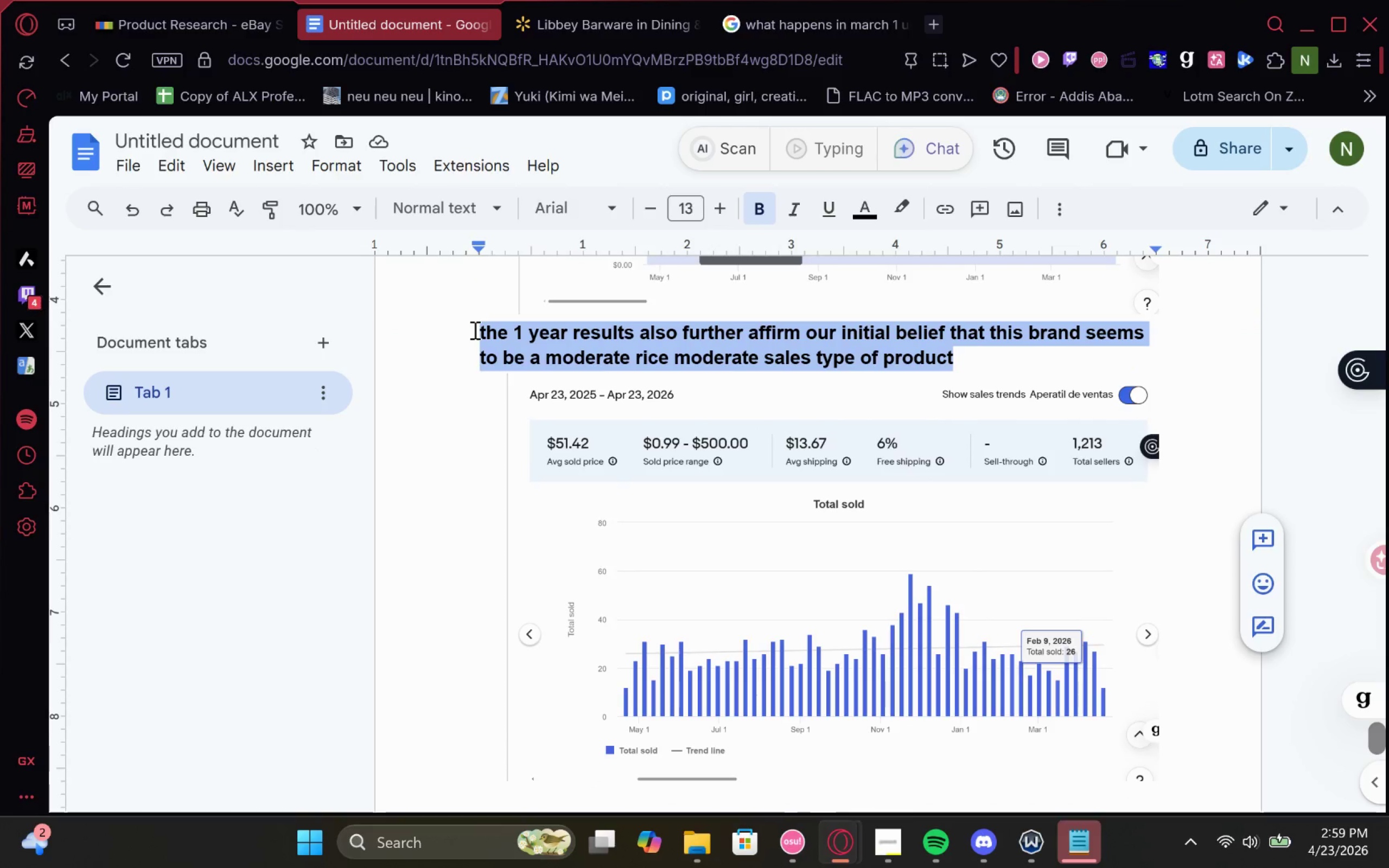 
key(Control+ControlLeft)
 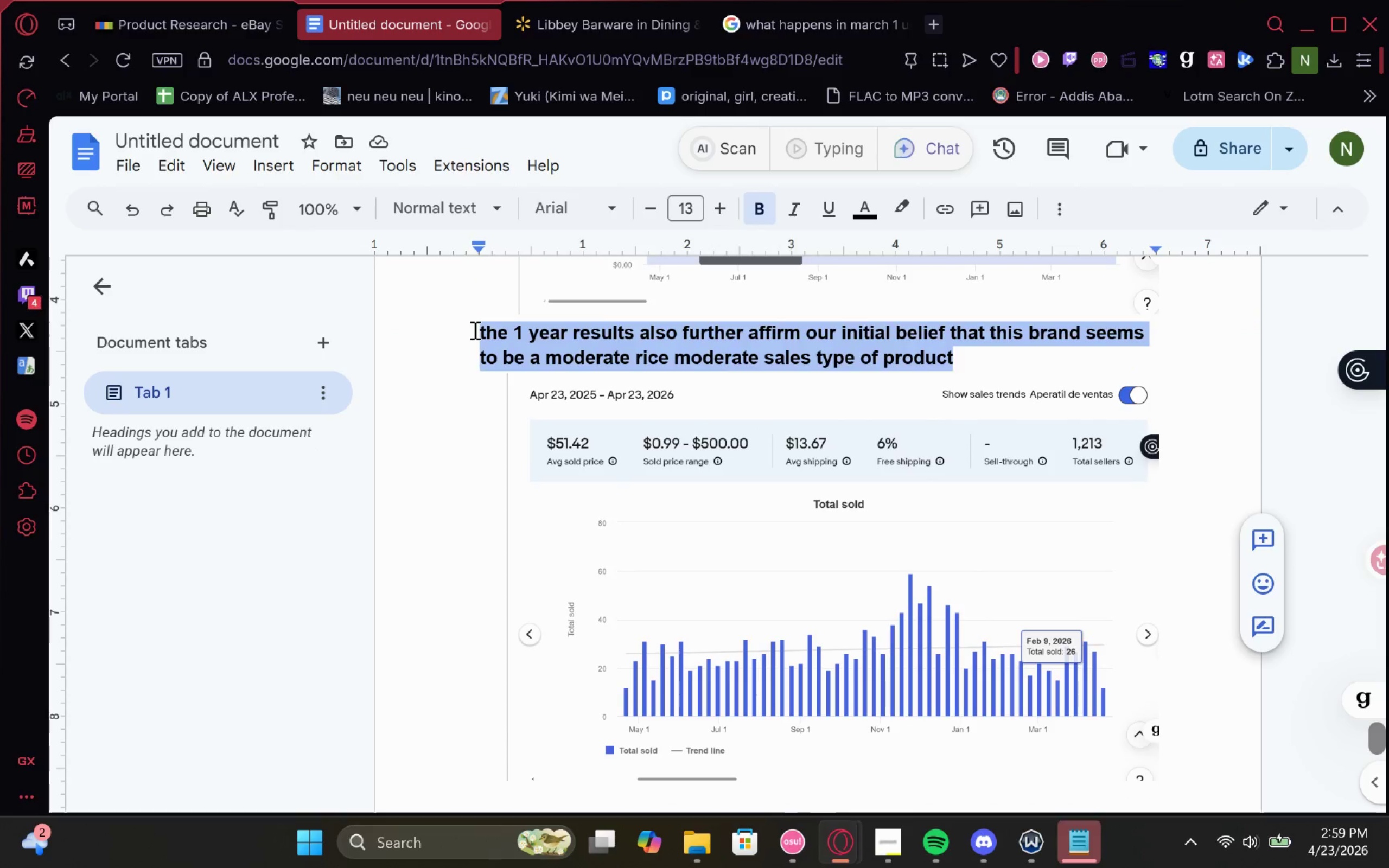 
key(Control+B)
 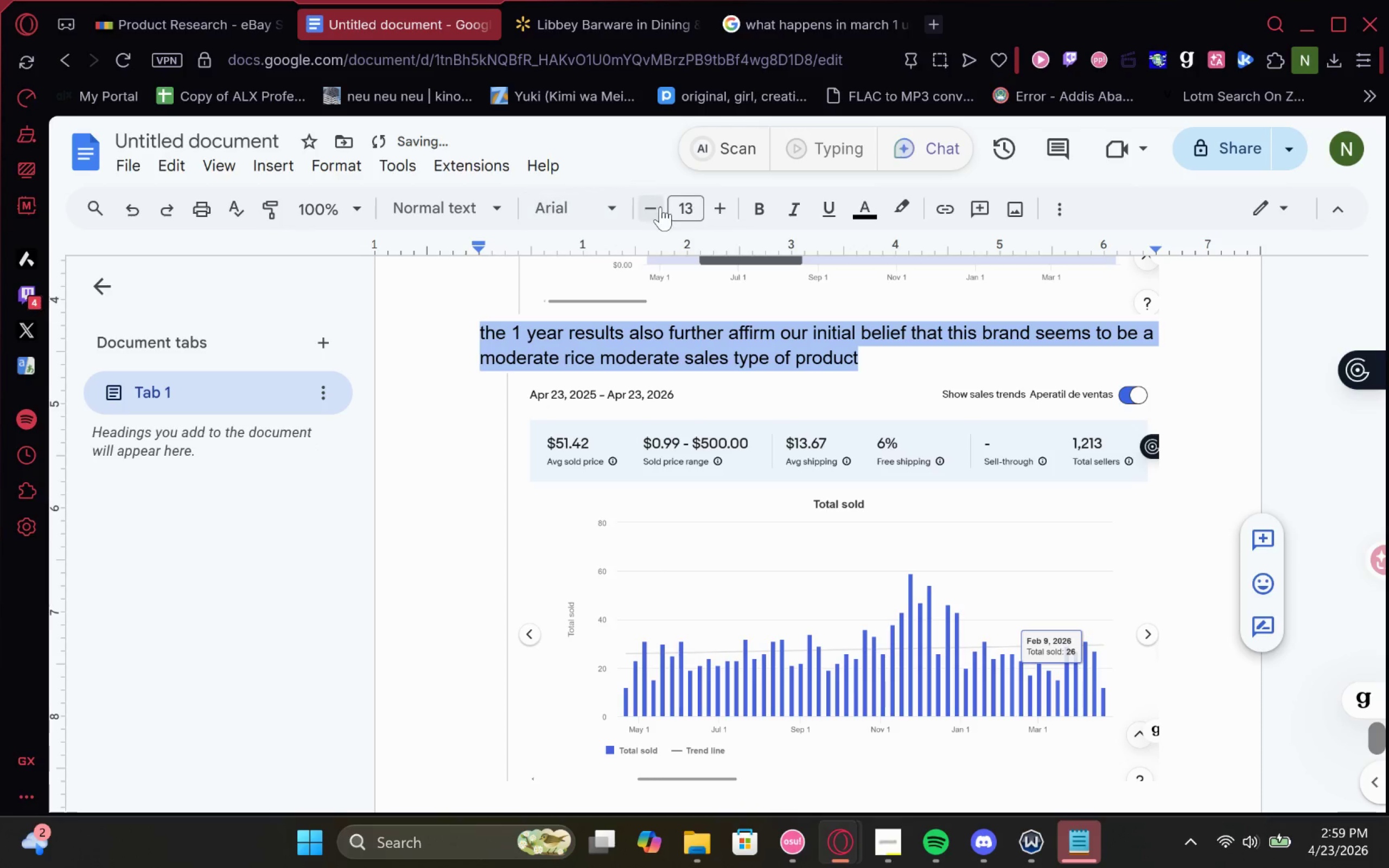 
double_click([660, 207])
 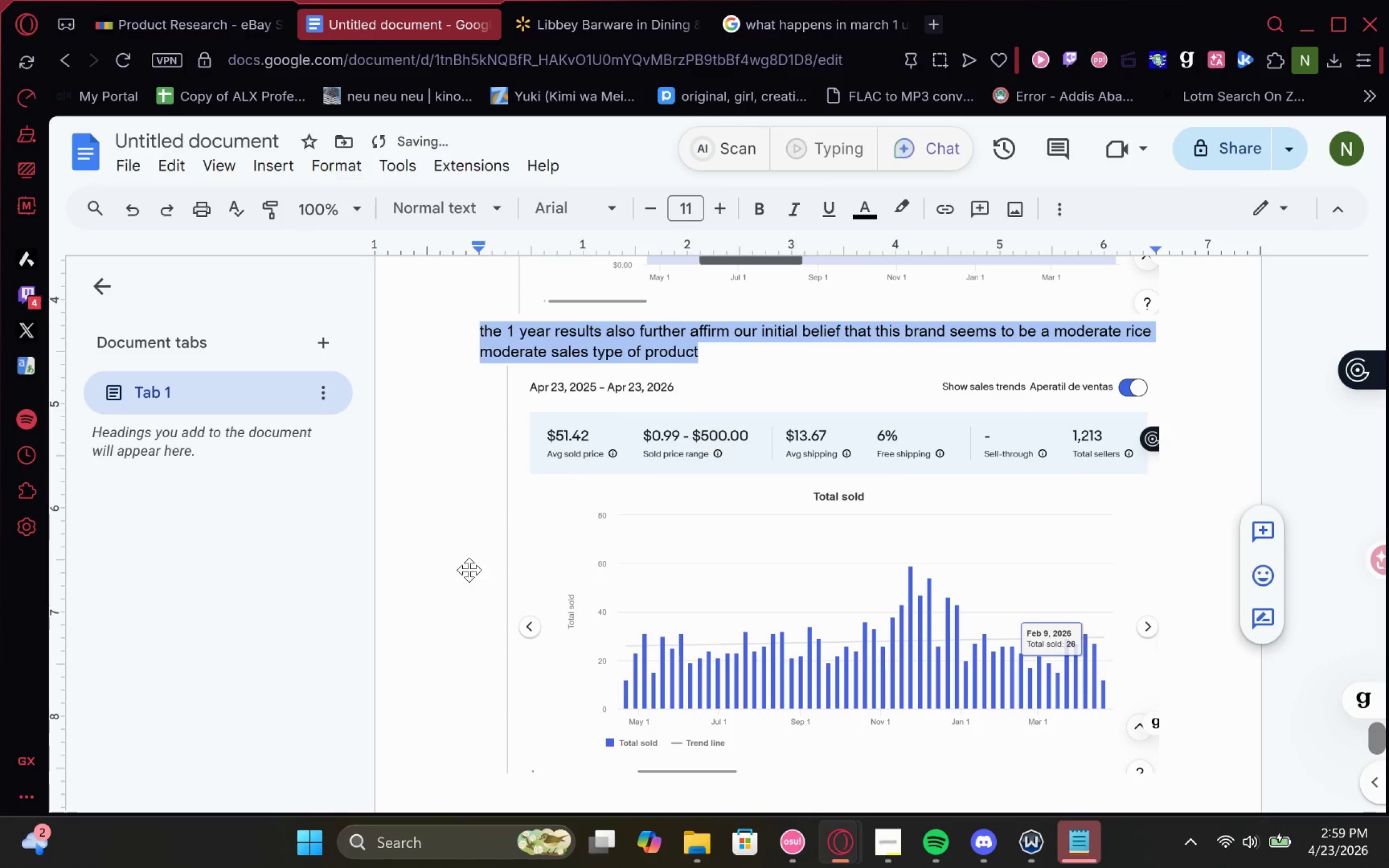 
left_click([467, 572])
 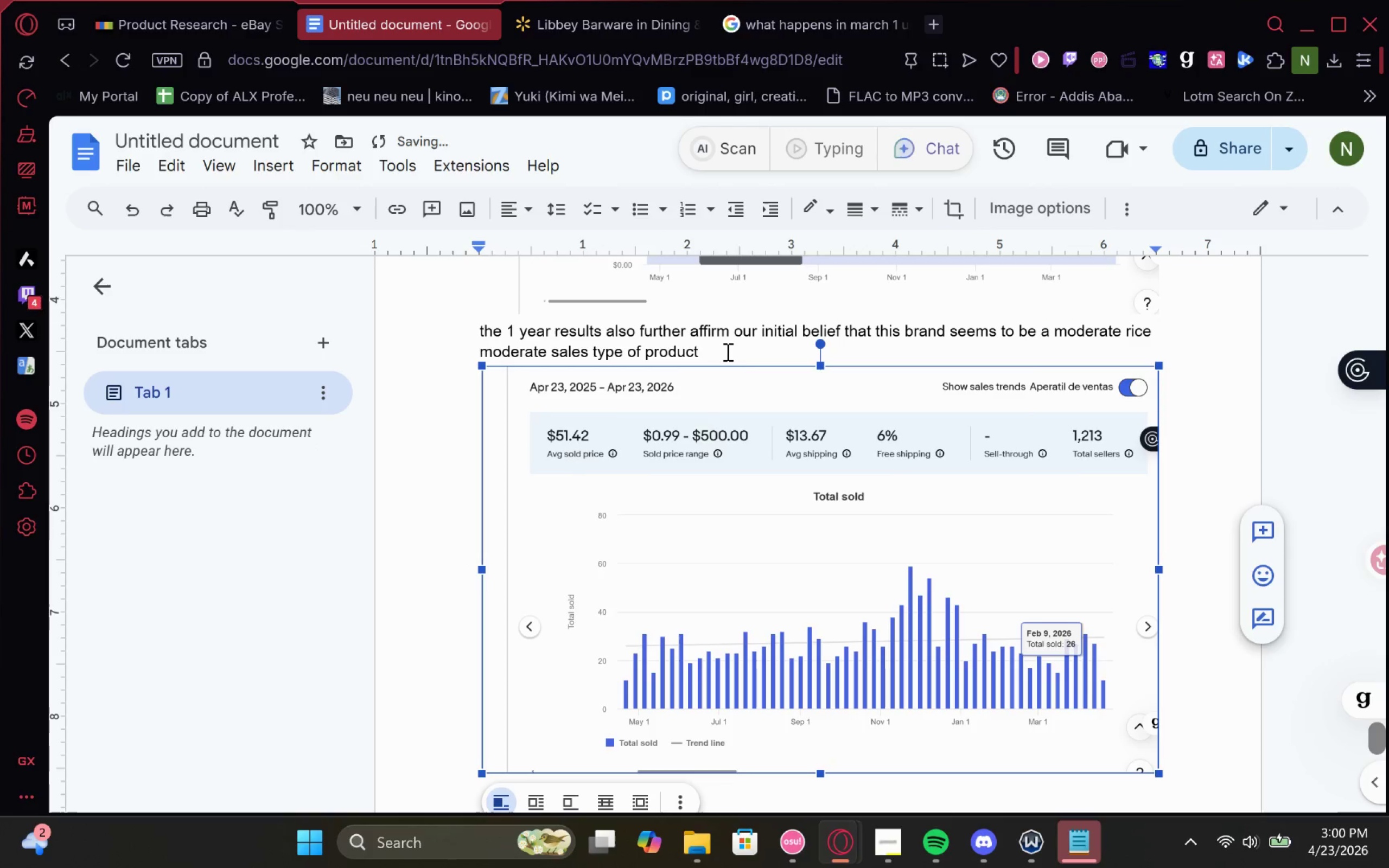 
left_click([725, 352])
 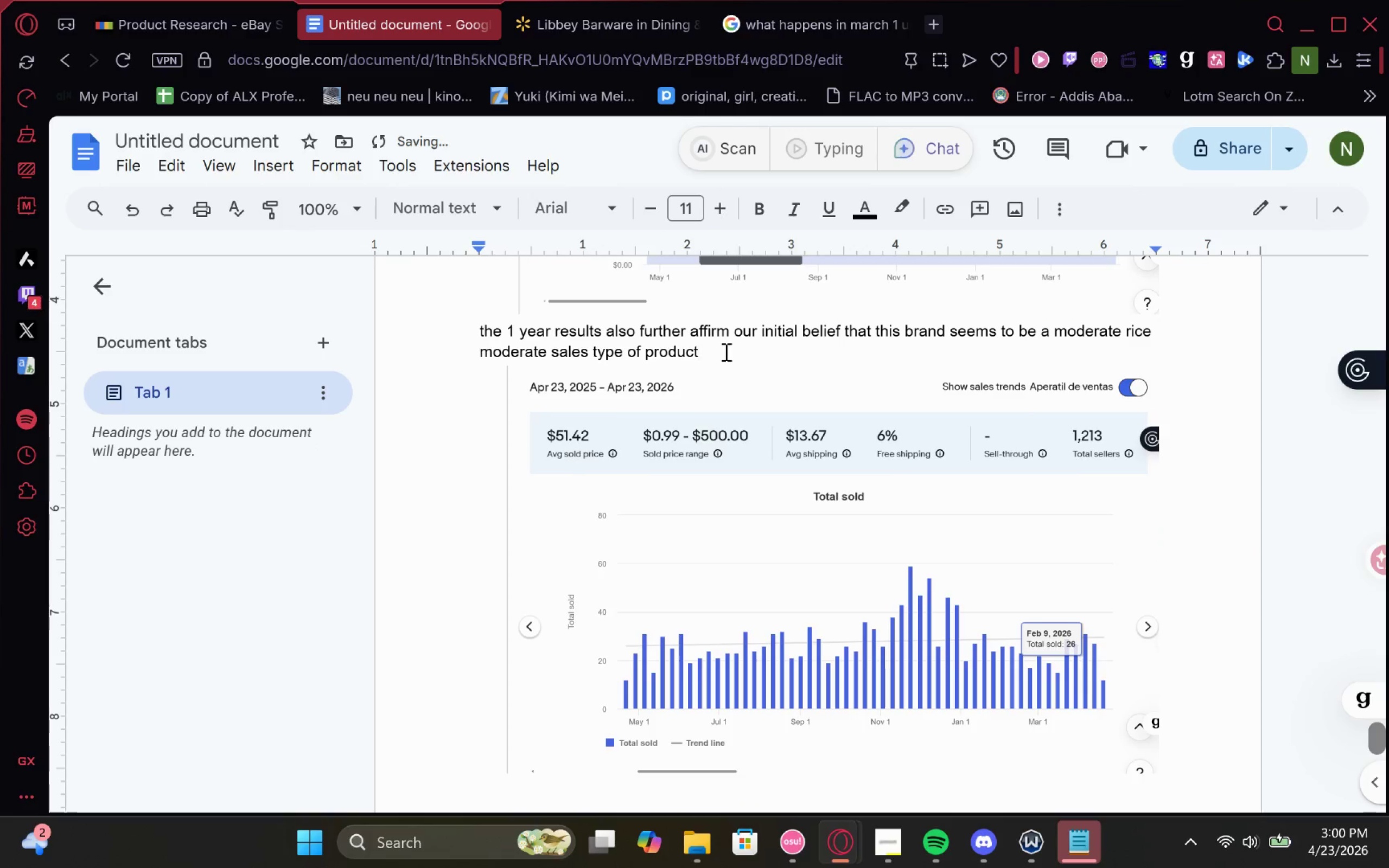 
key(Period)
 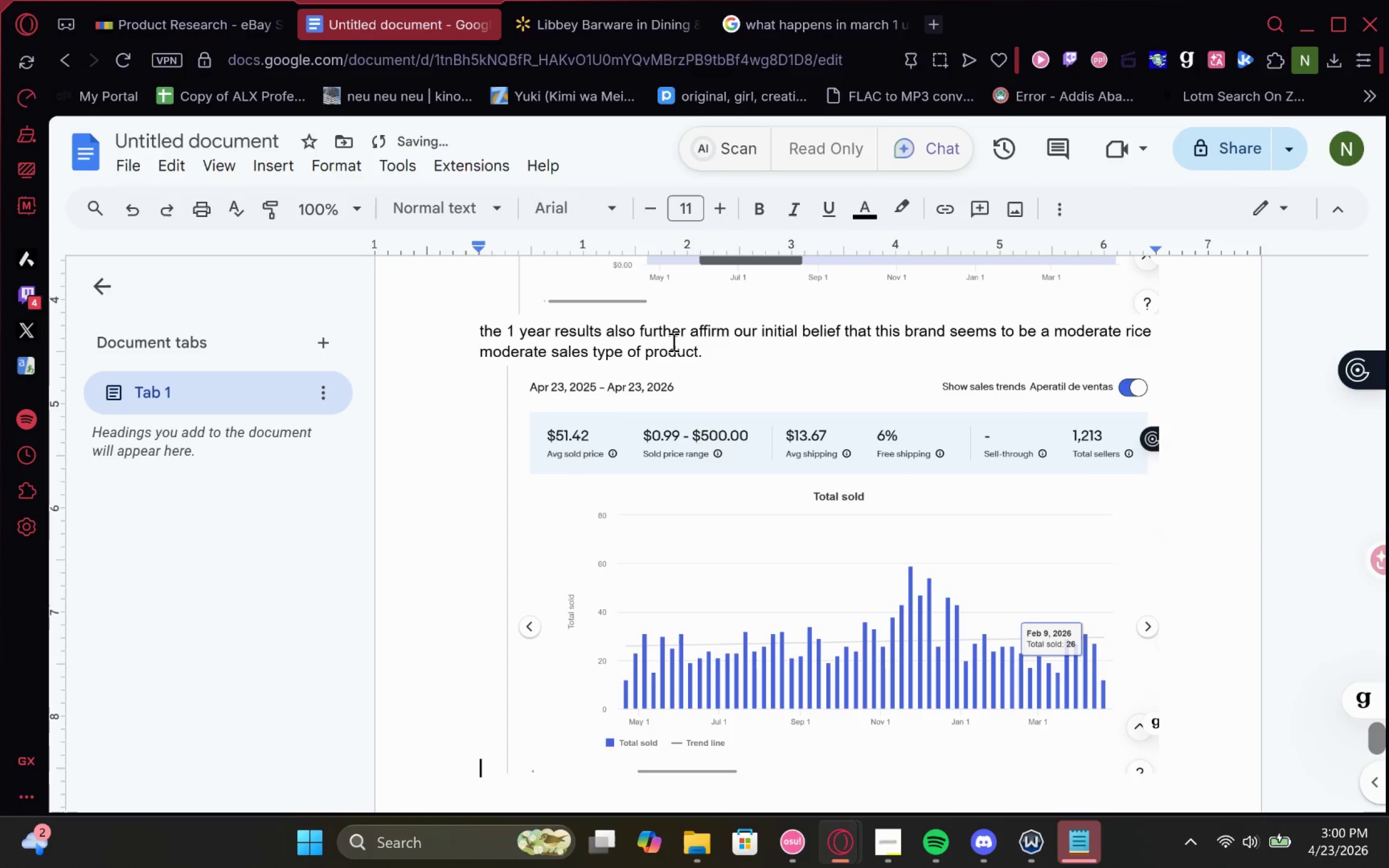 
double_click([672, 342])
 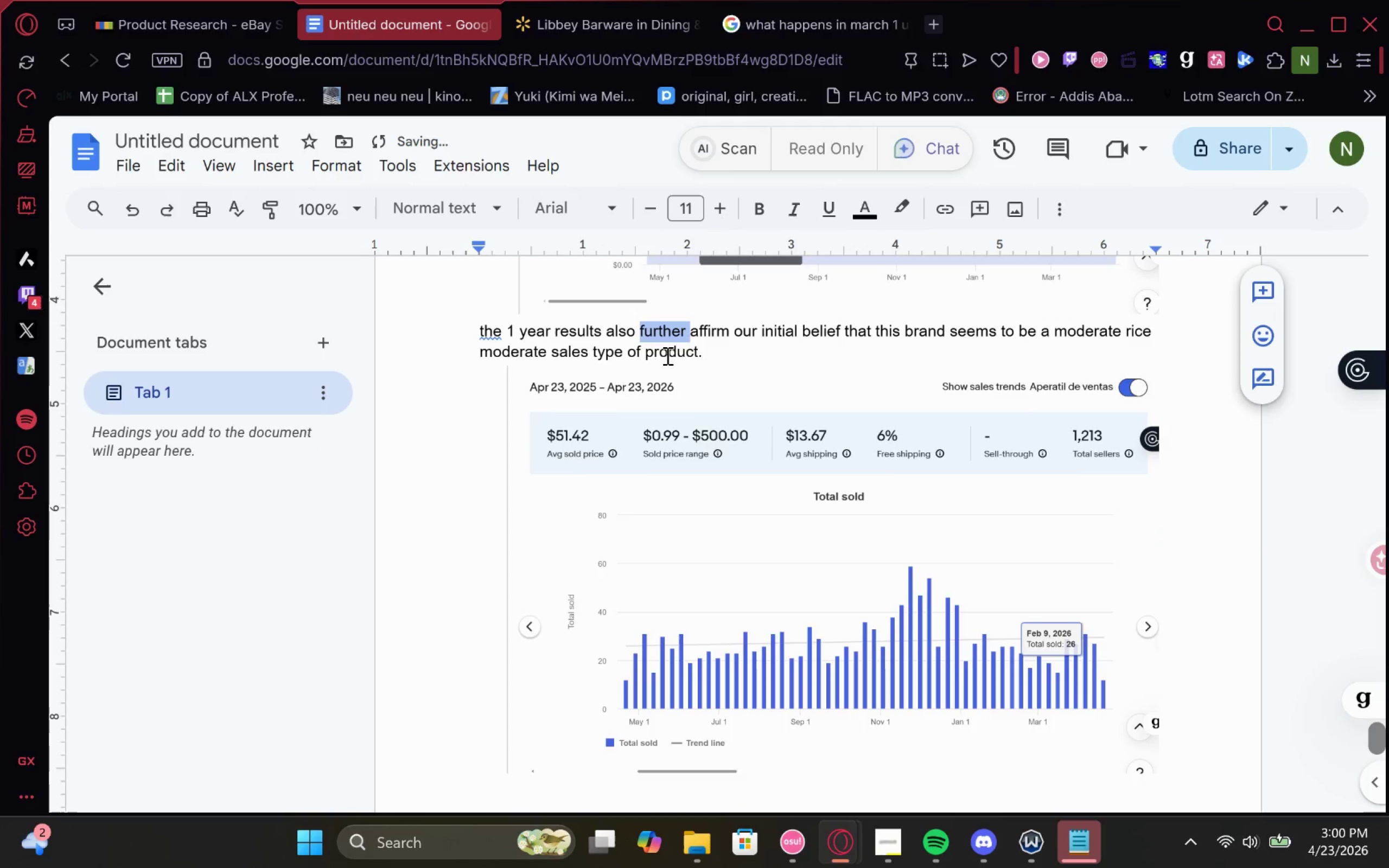 
double_click([666, 355])
 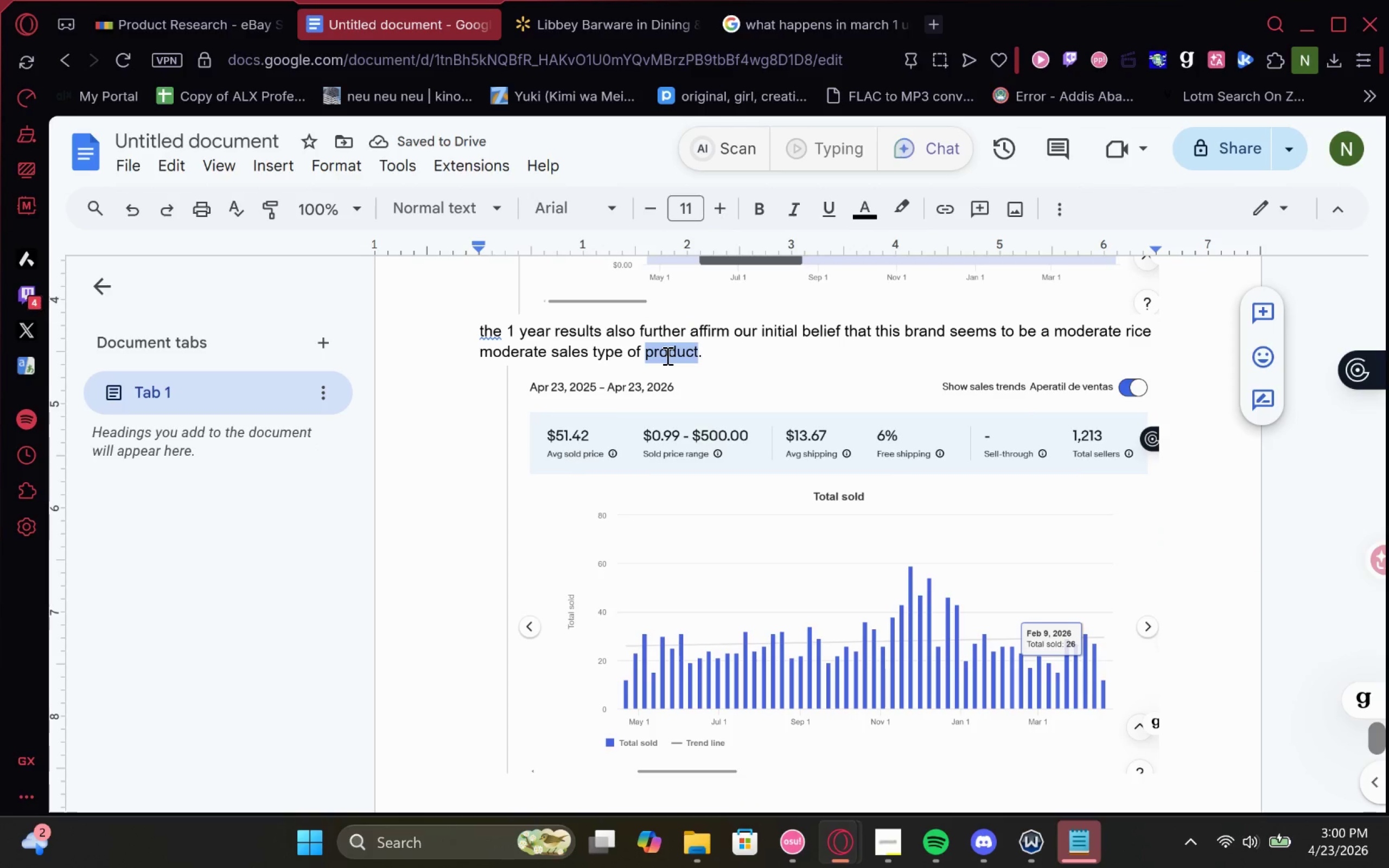 
type(brand)
 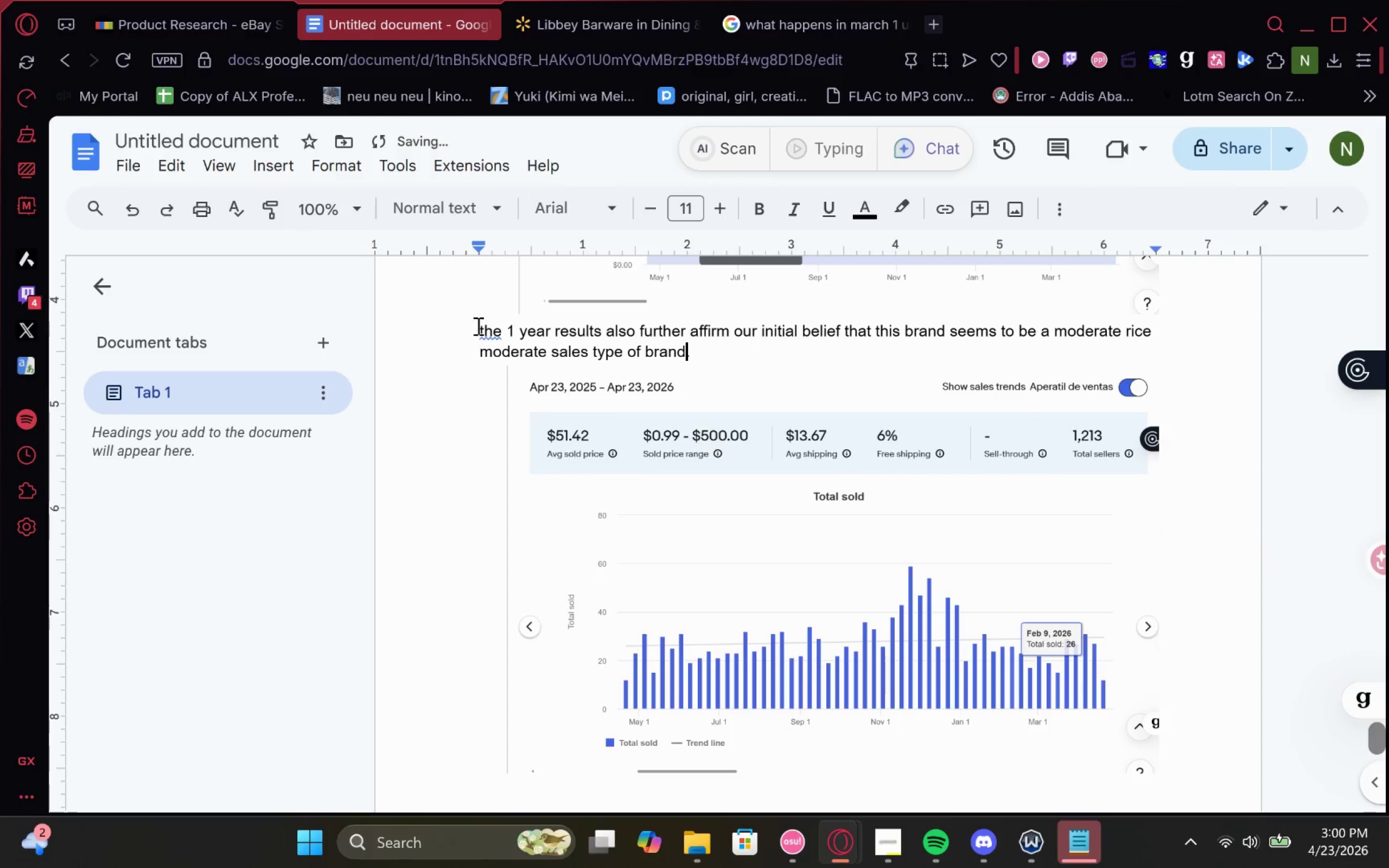 
left_click([497, 336])
 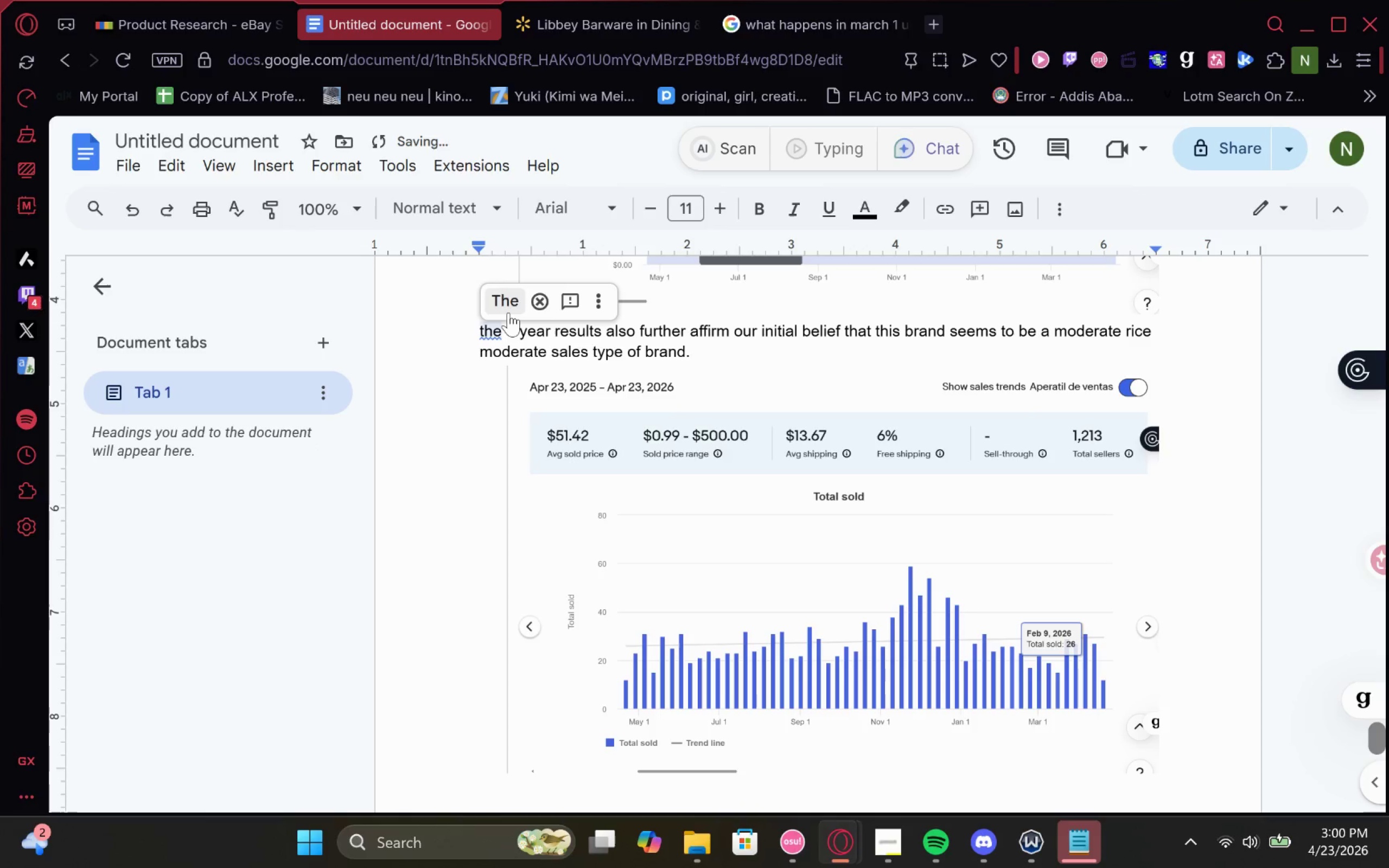 
left_click([508, 311])
 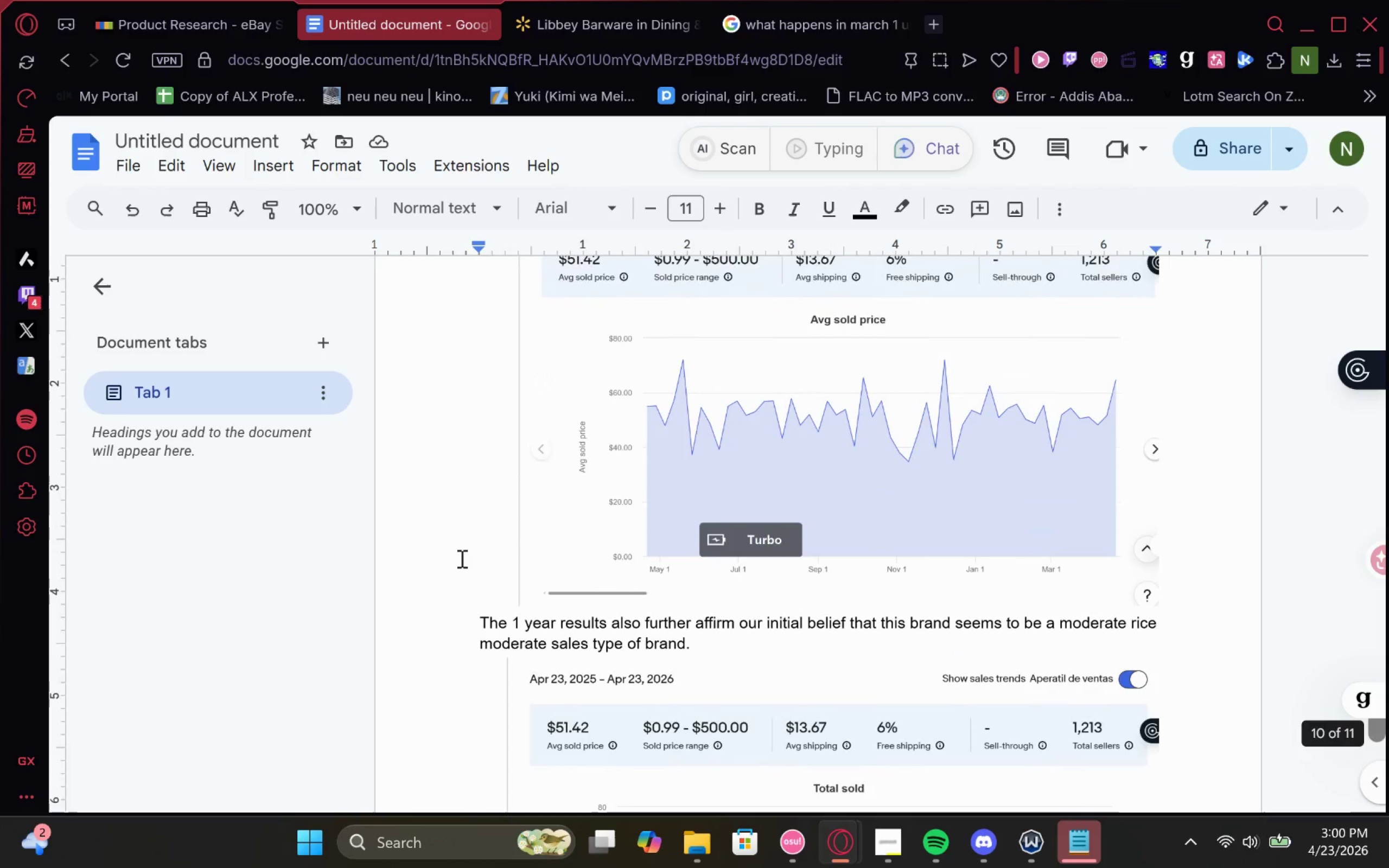 
wait(49.1)
 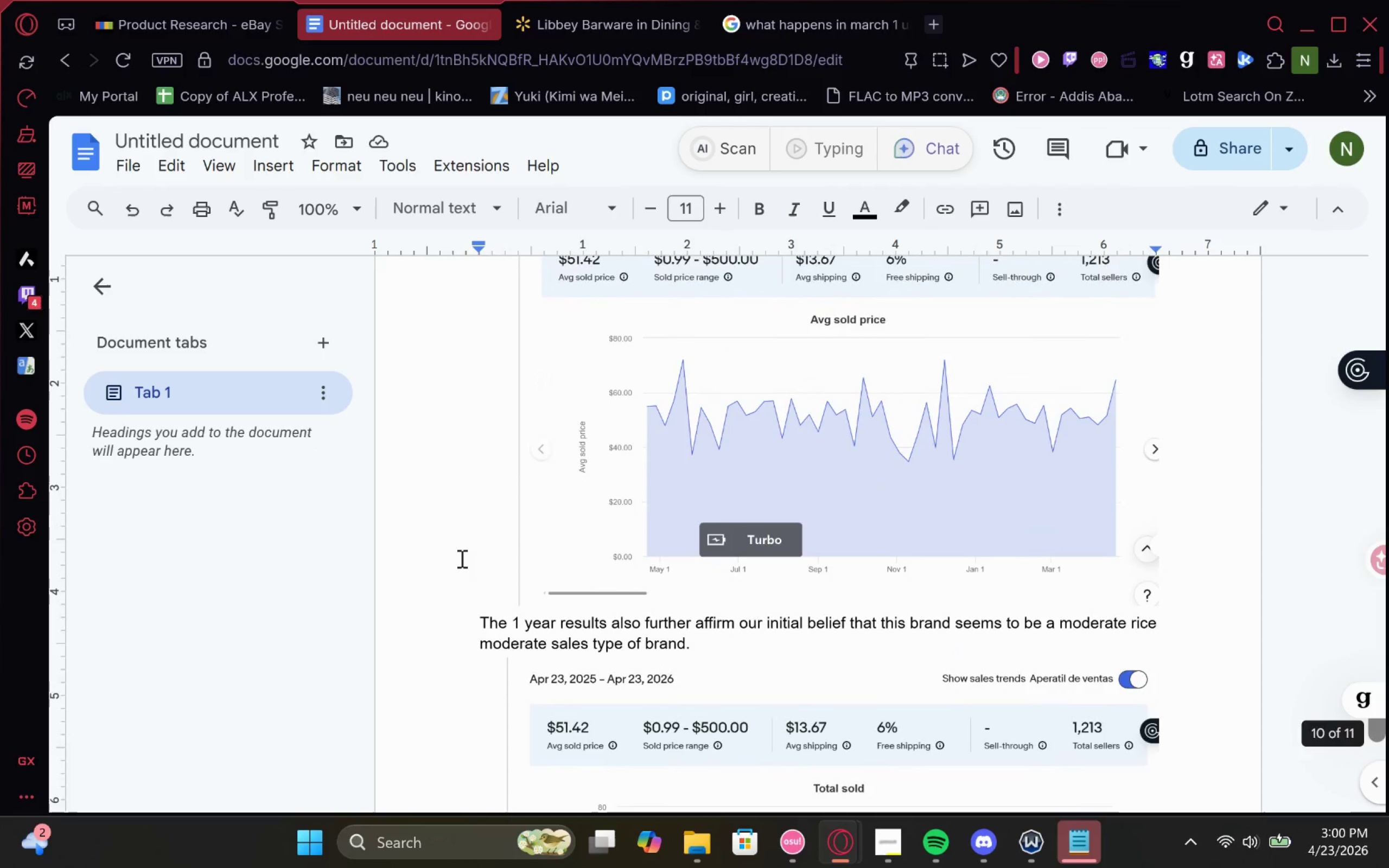 
left_click([461, 558])
 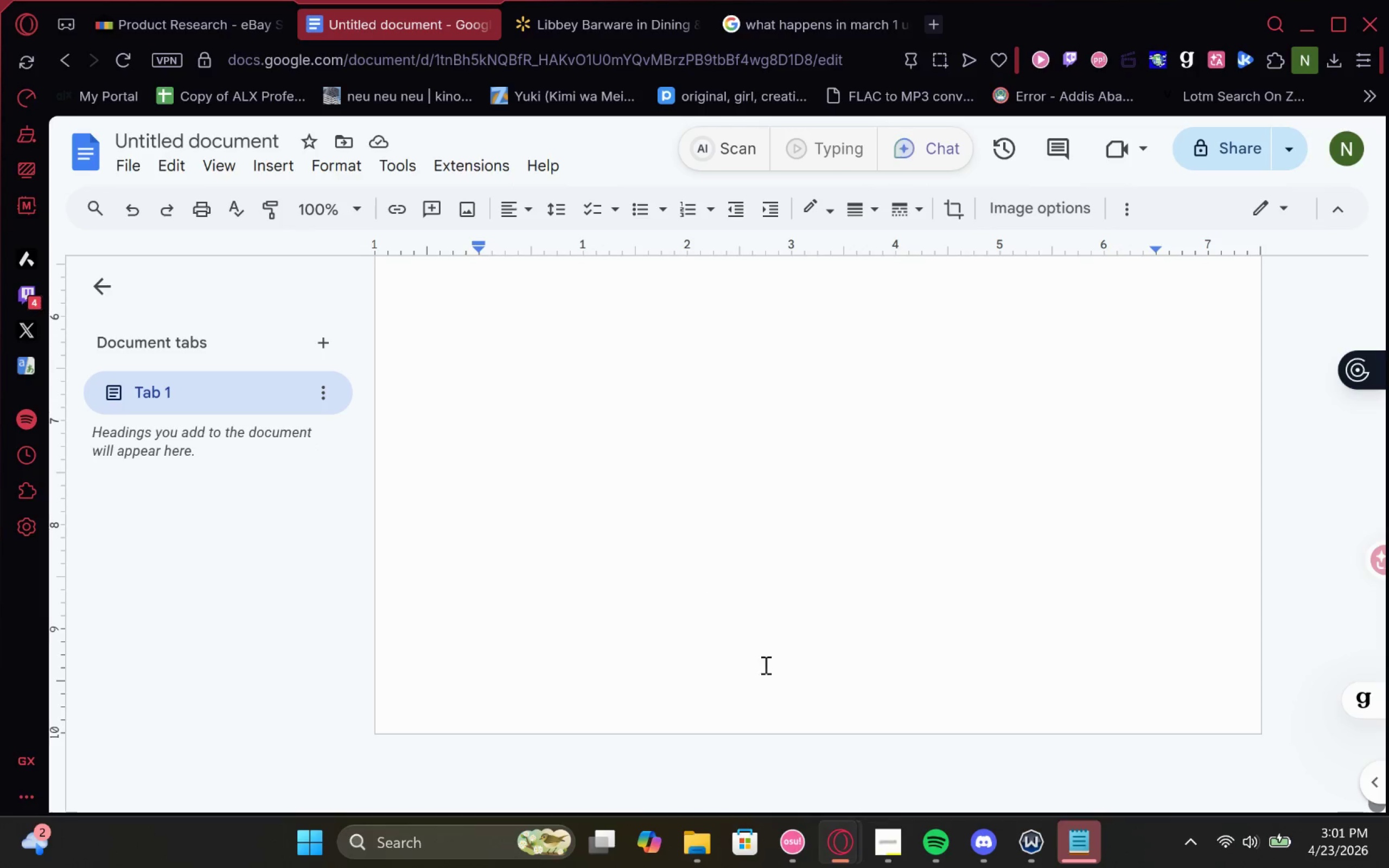 
left_click([895, 851])